 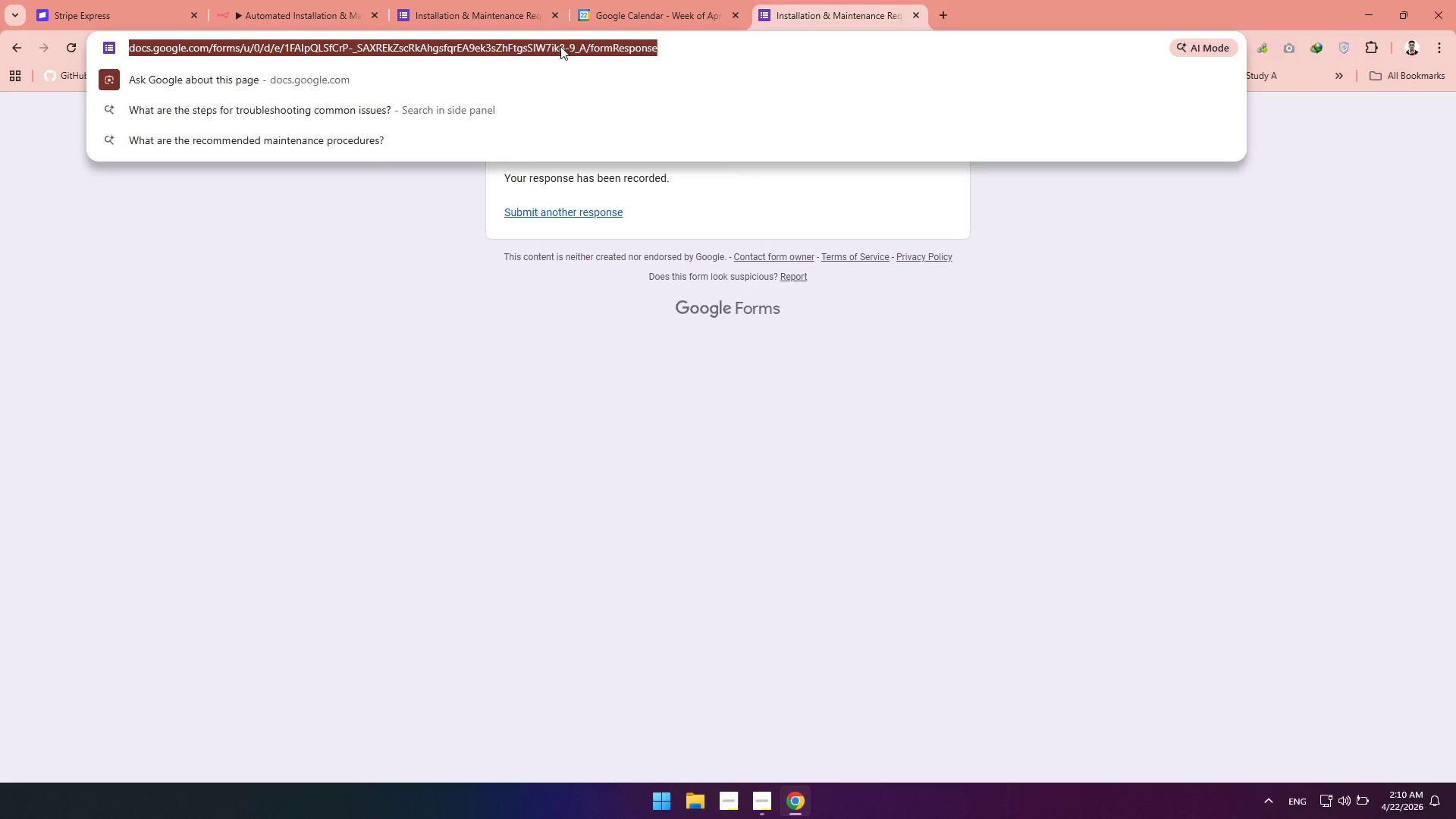 
left_click([912, 14])
 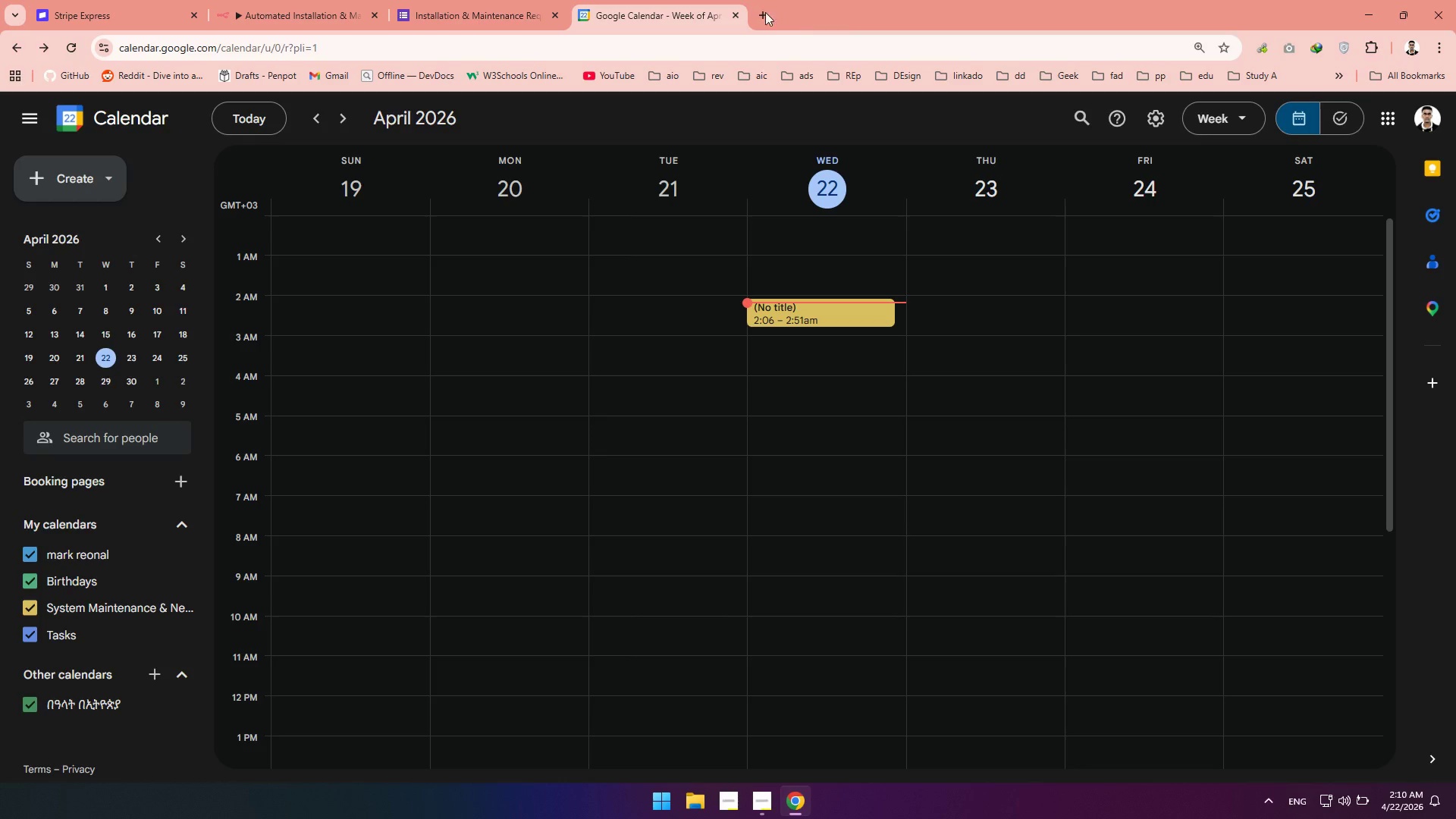 
mouse_move([759, 30])
 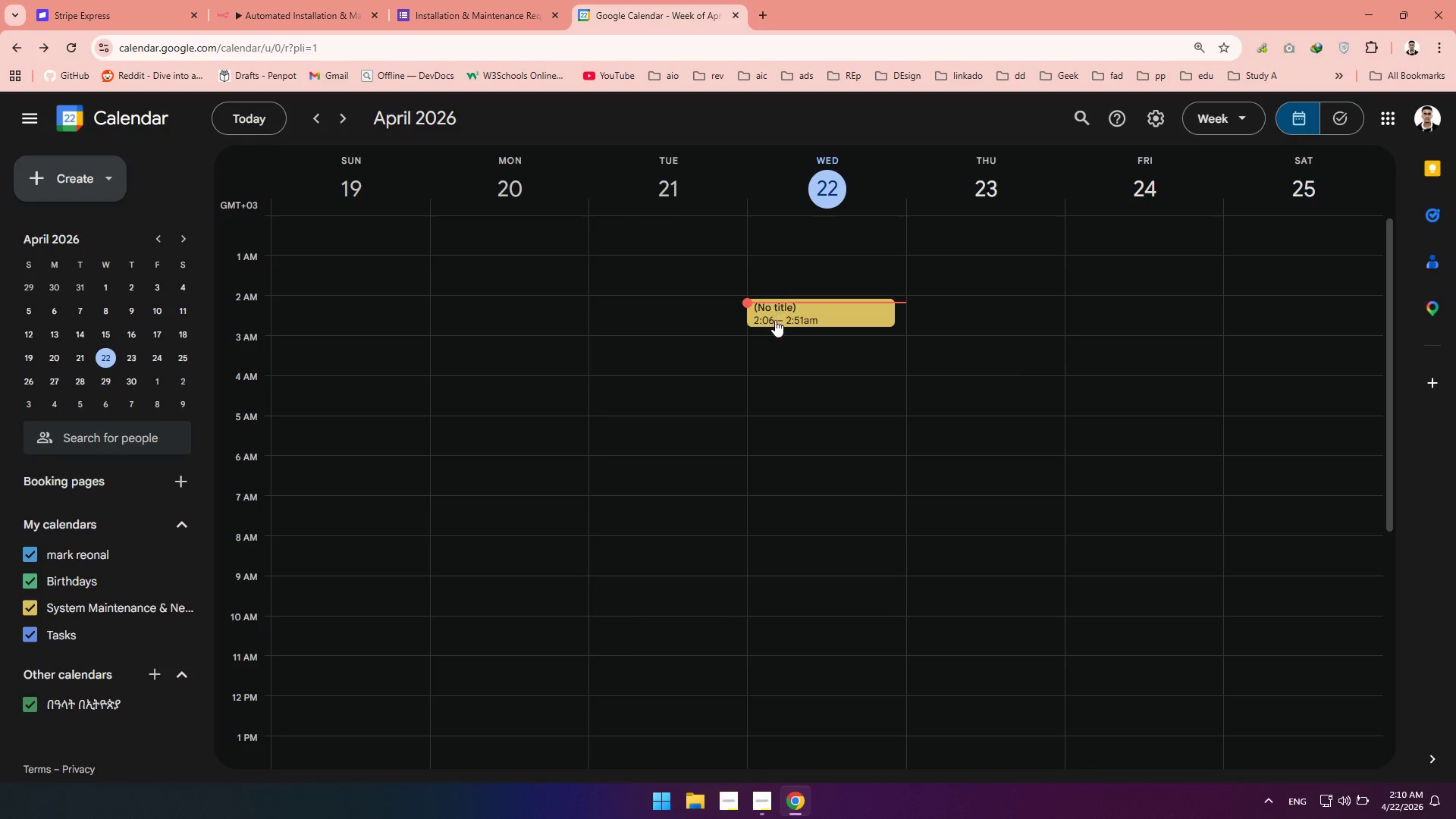 
left_click_drag(start_coordinate=[775, 320], to_coordinate=[774, 325])
 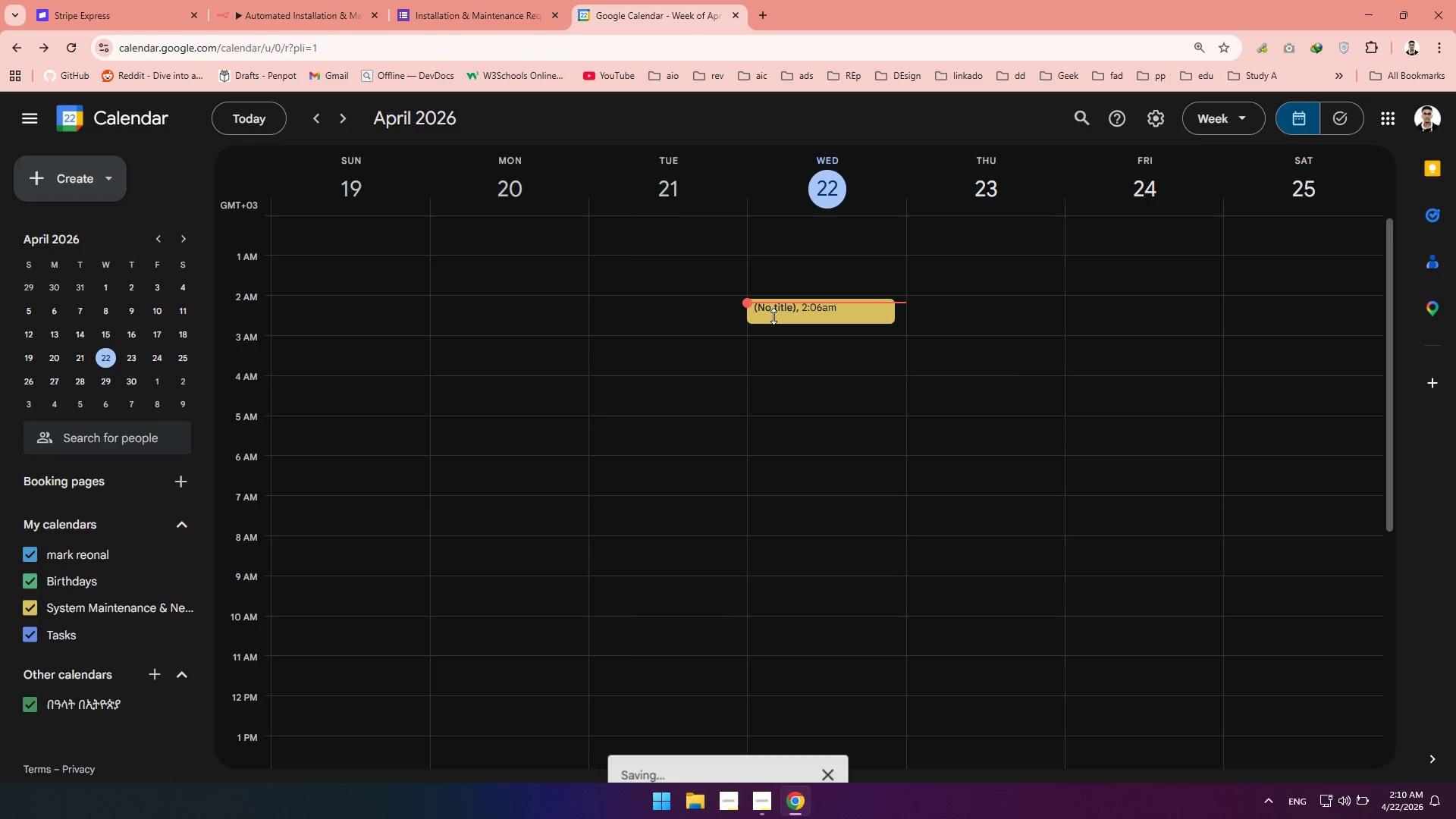 
left_click([774, 316])
 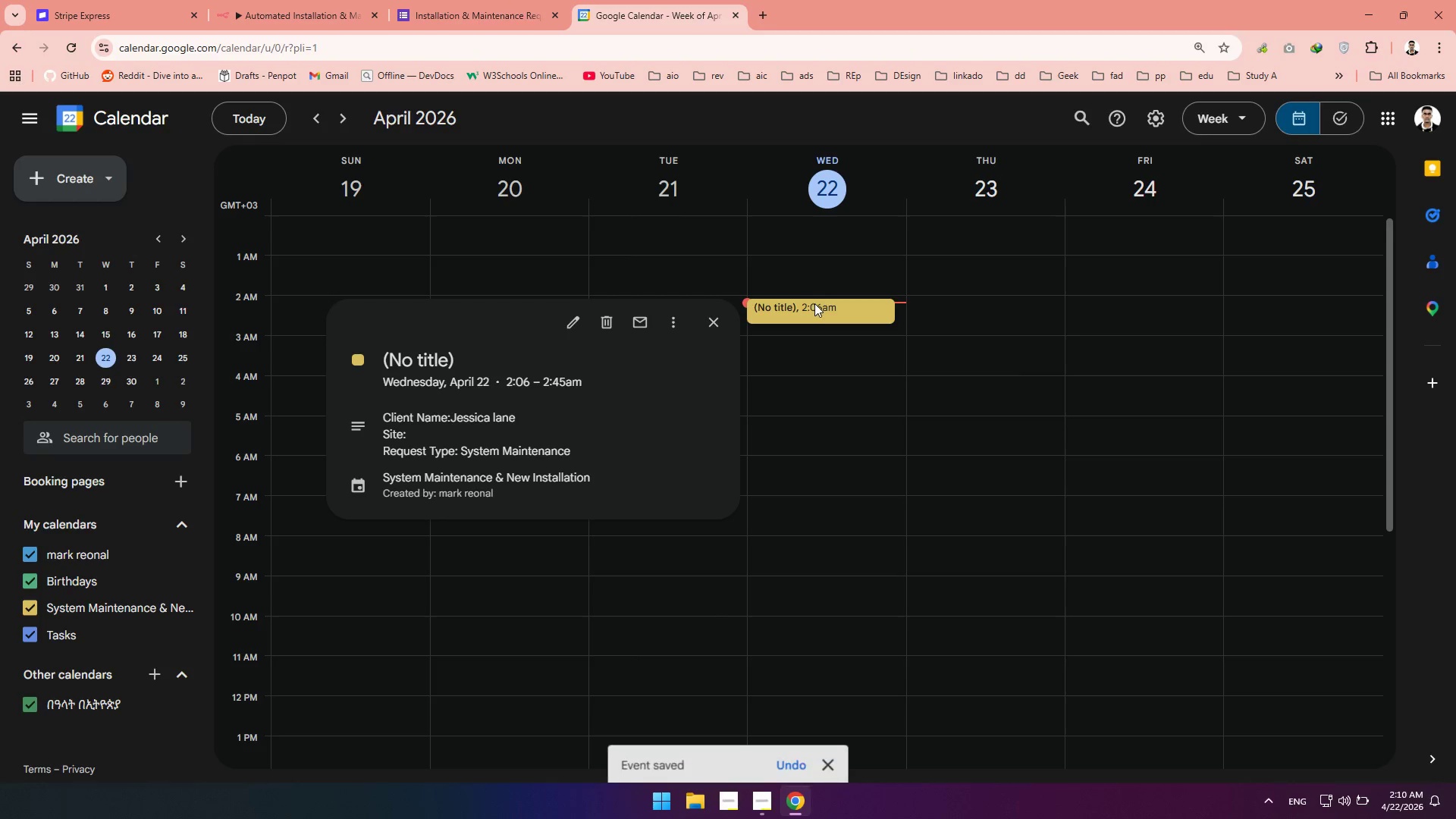 
left_click([820, 309])
 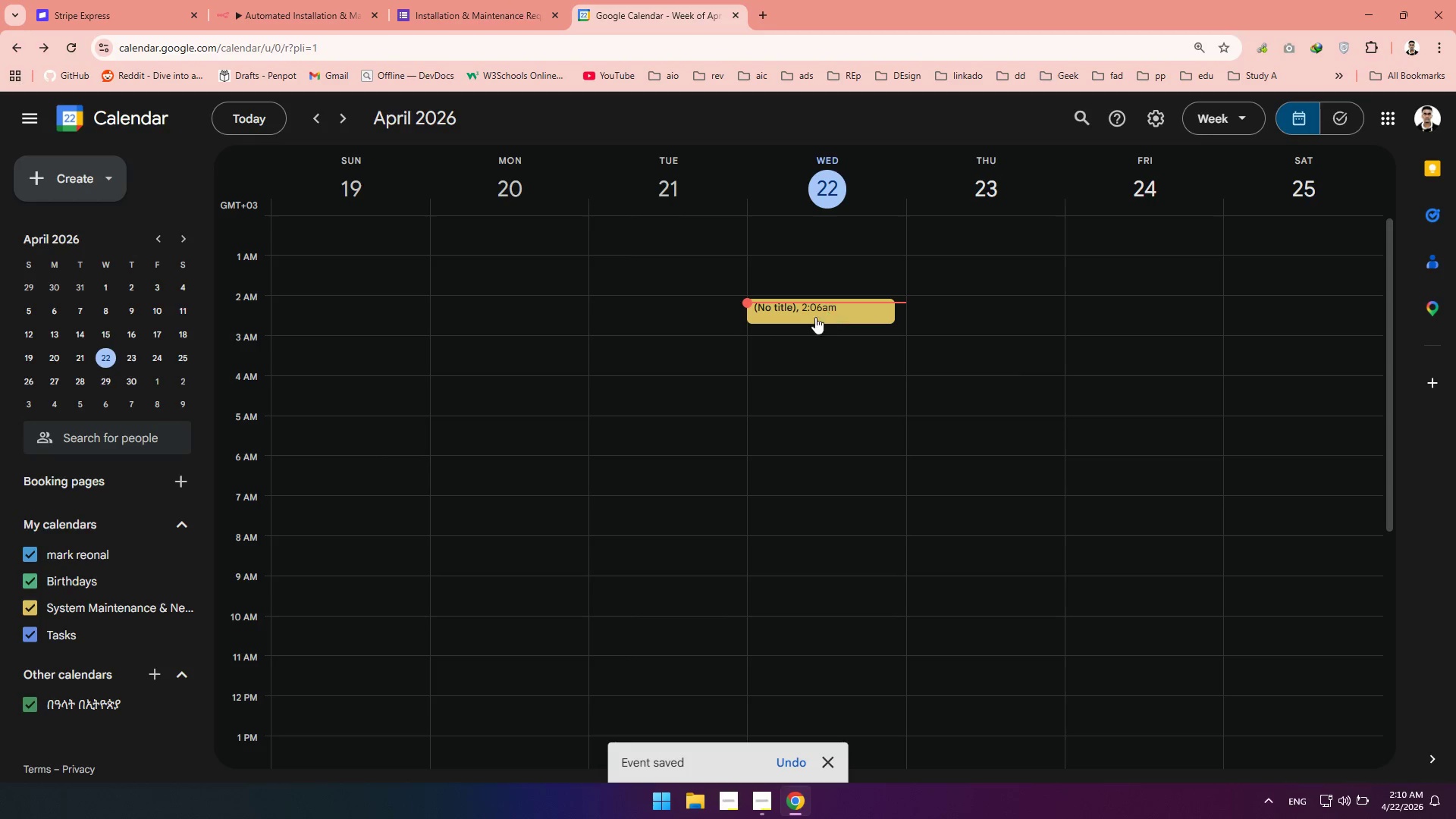 
left_click([814, 316])
 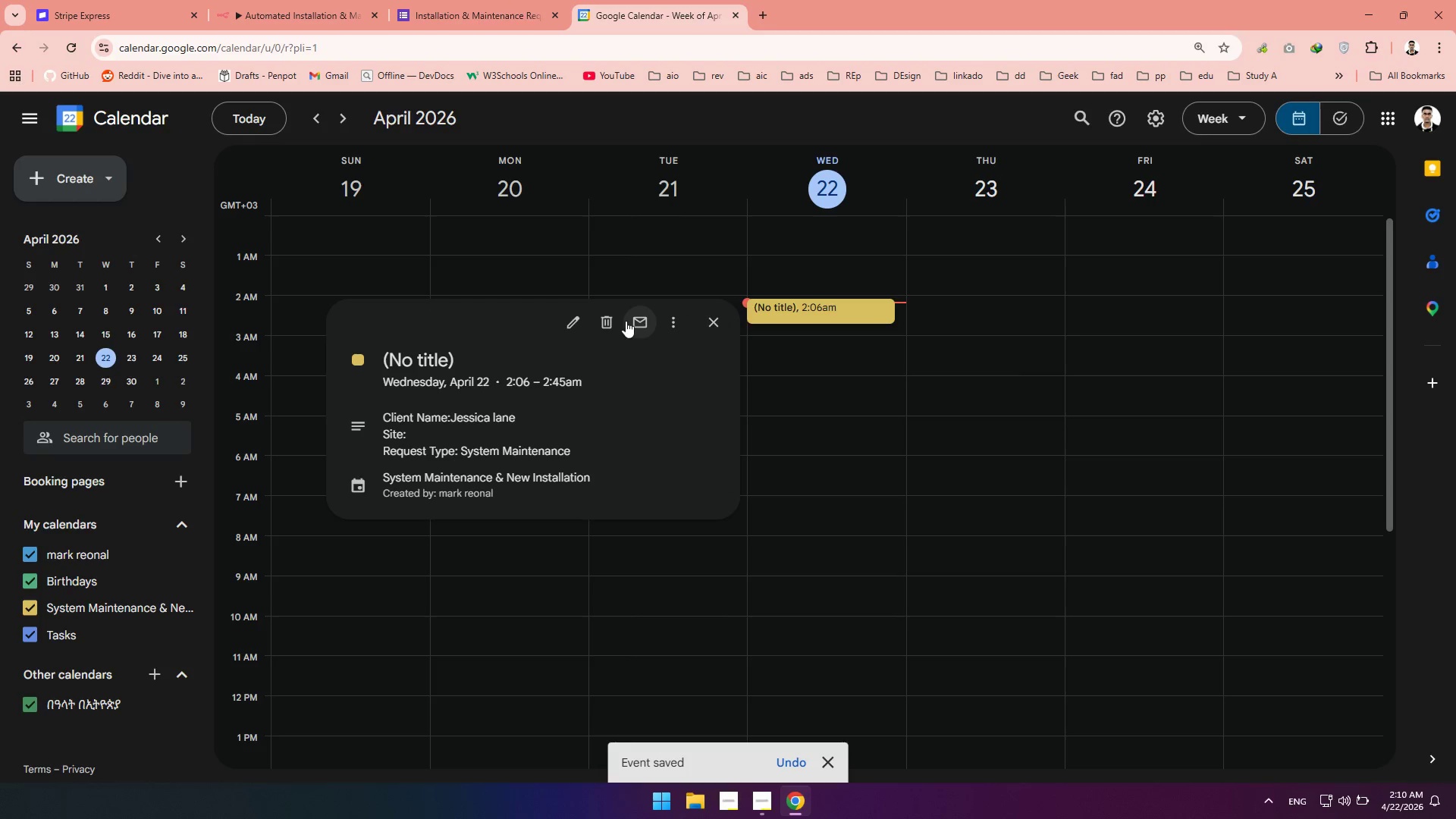 
left_click([609, 325])
 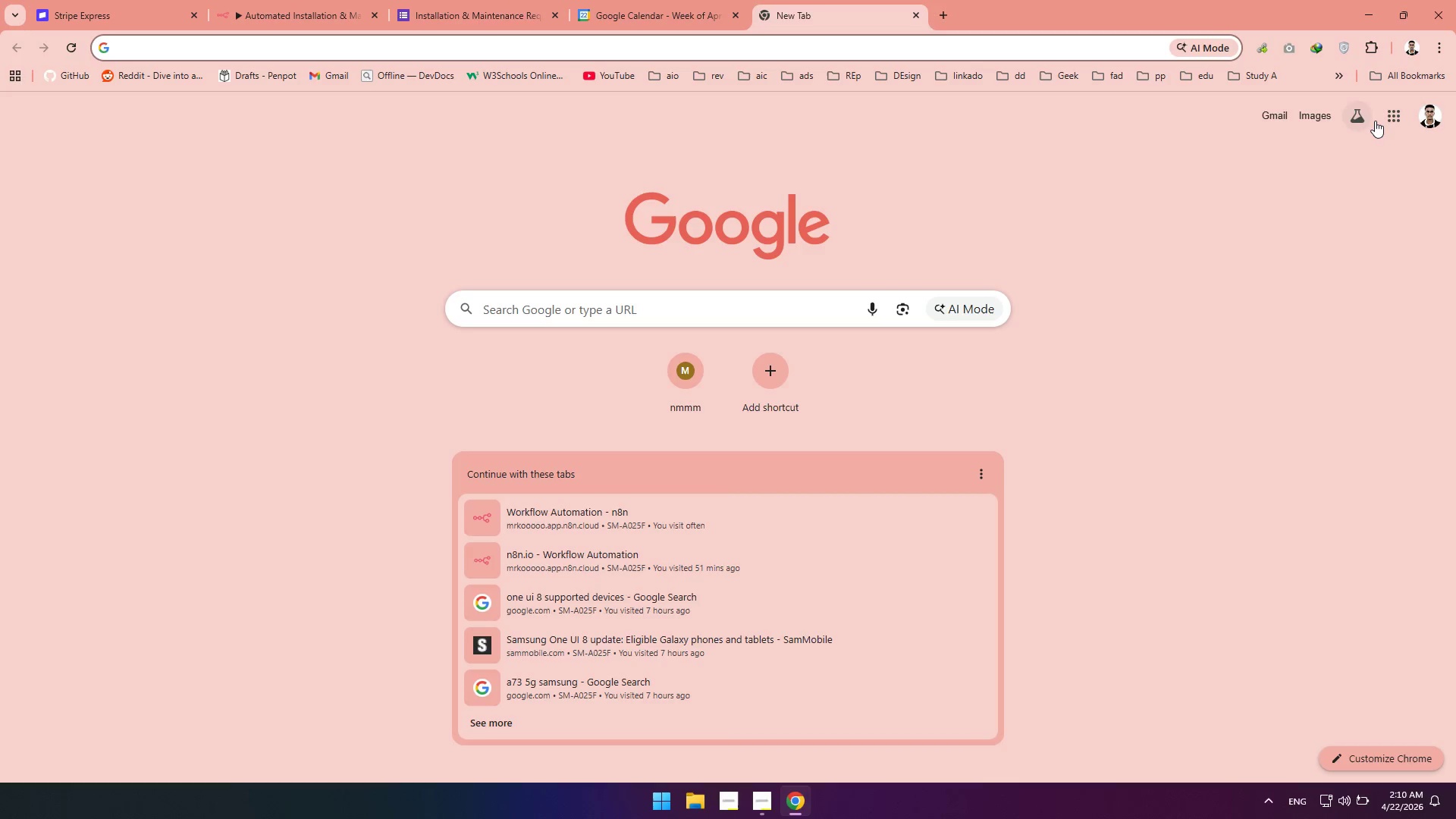 
left_click([1389, 113])
 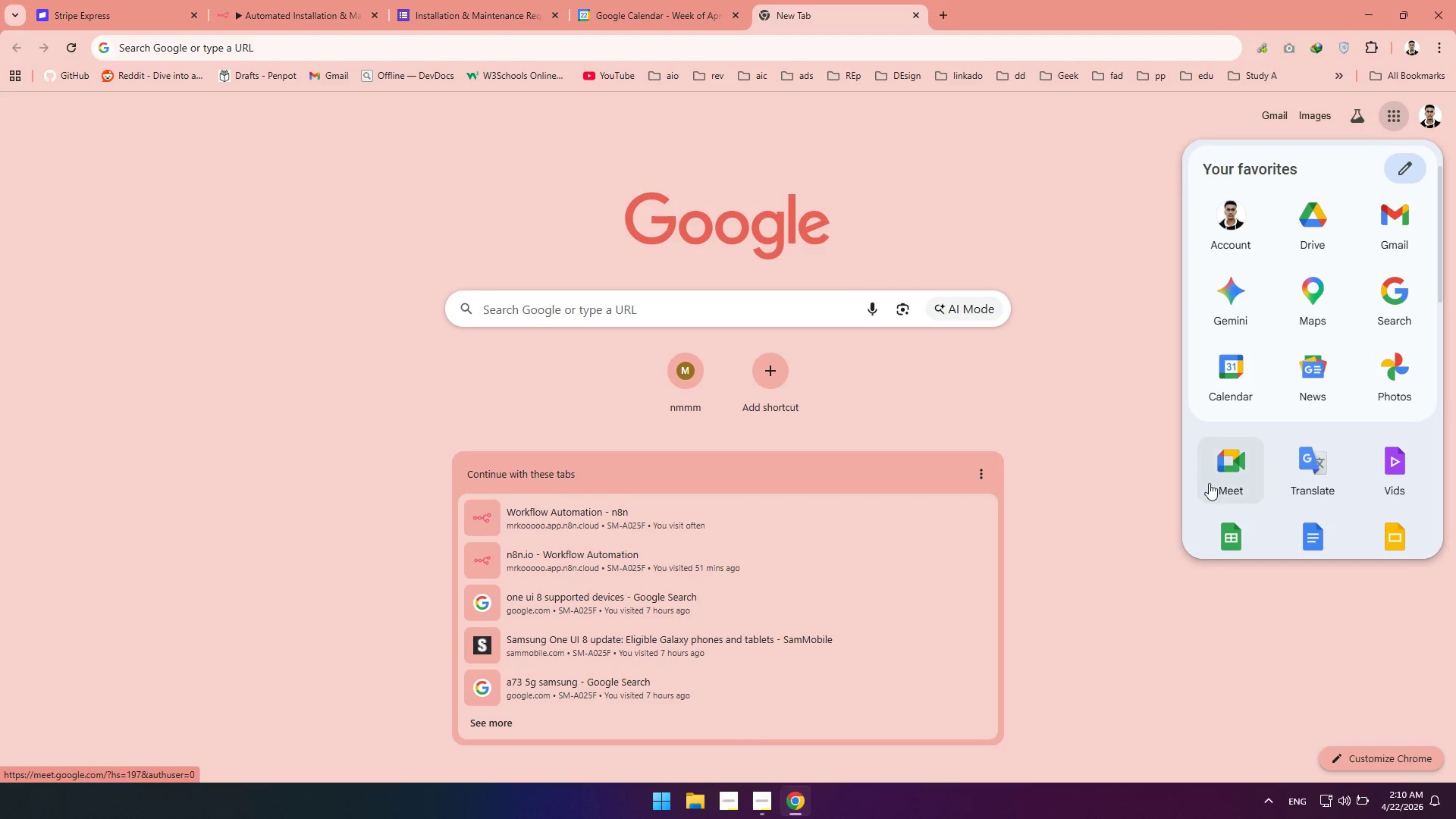 
left_click([1217, 547])
 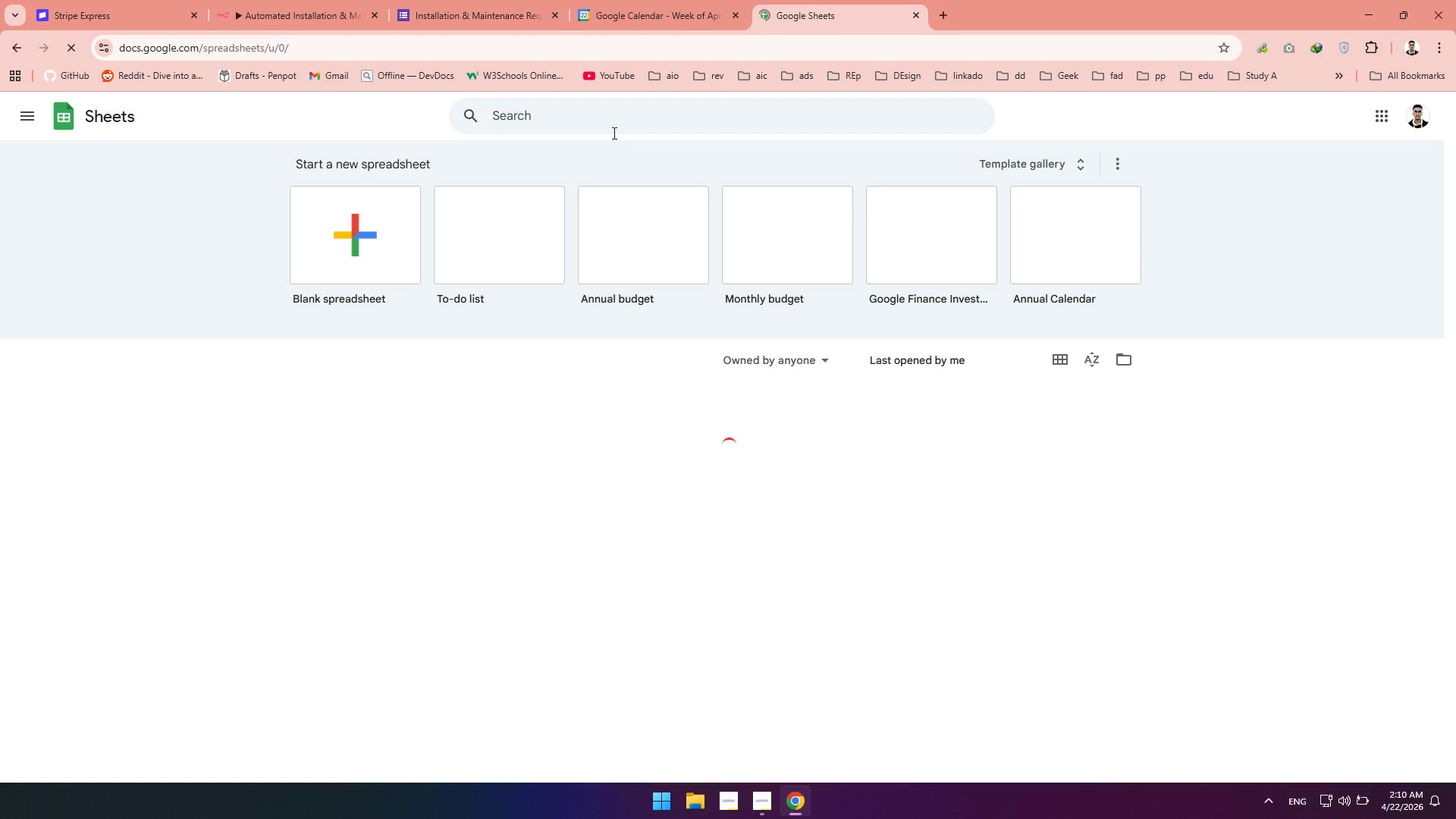 
left_click([344, 212])
 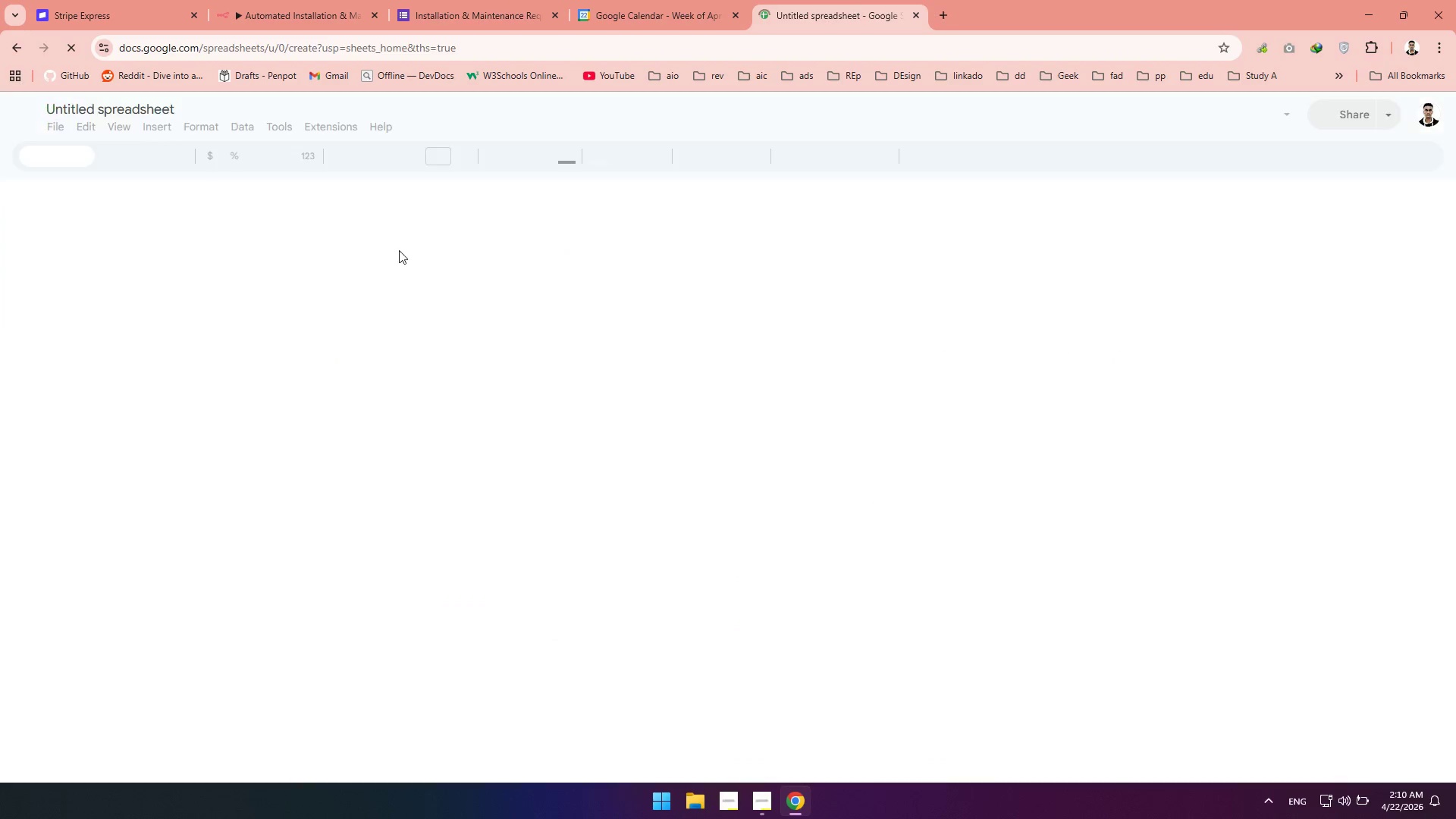 
left_click([147, 112])
 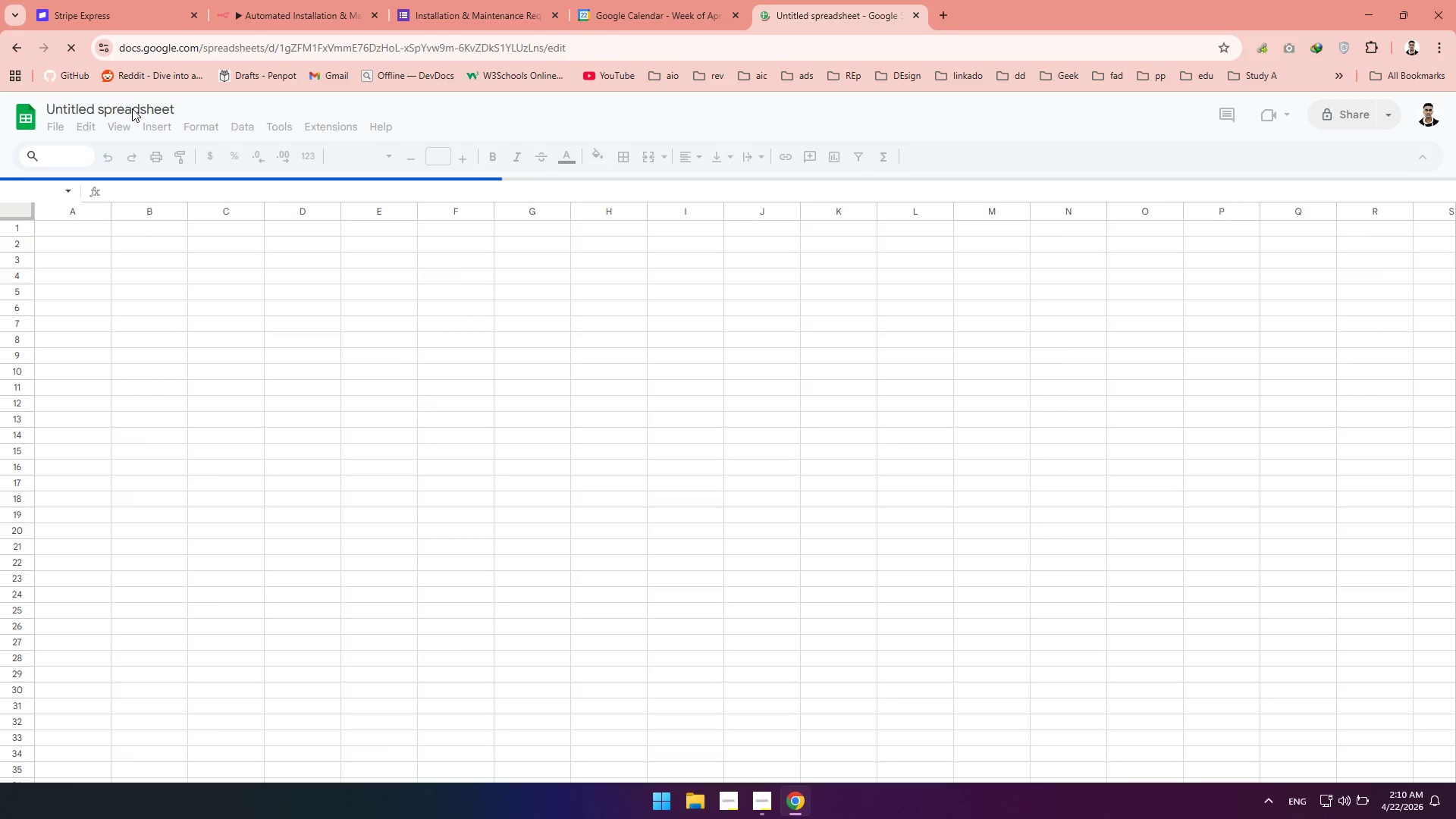 
double_click([132, 108])
 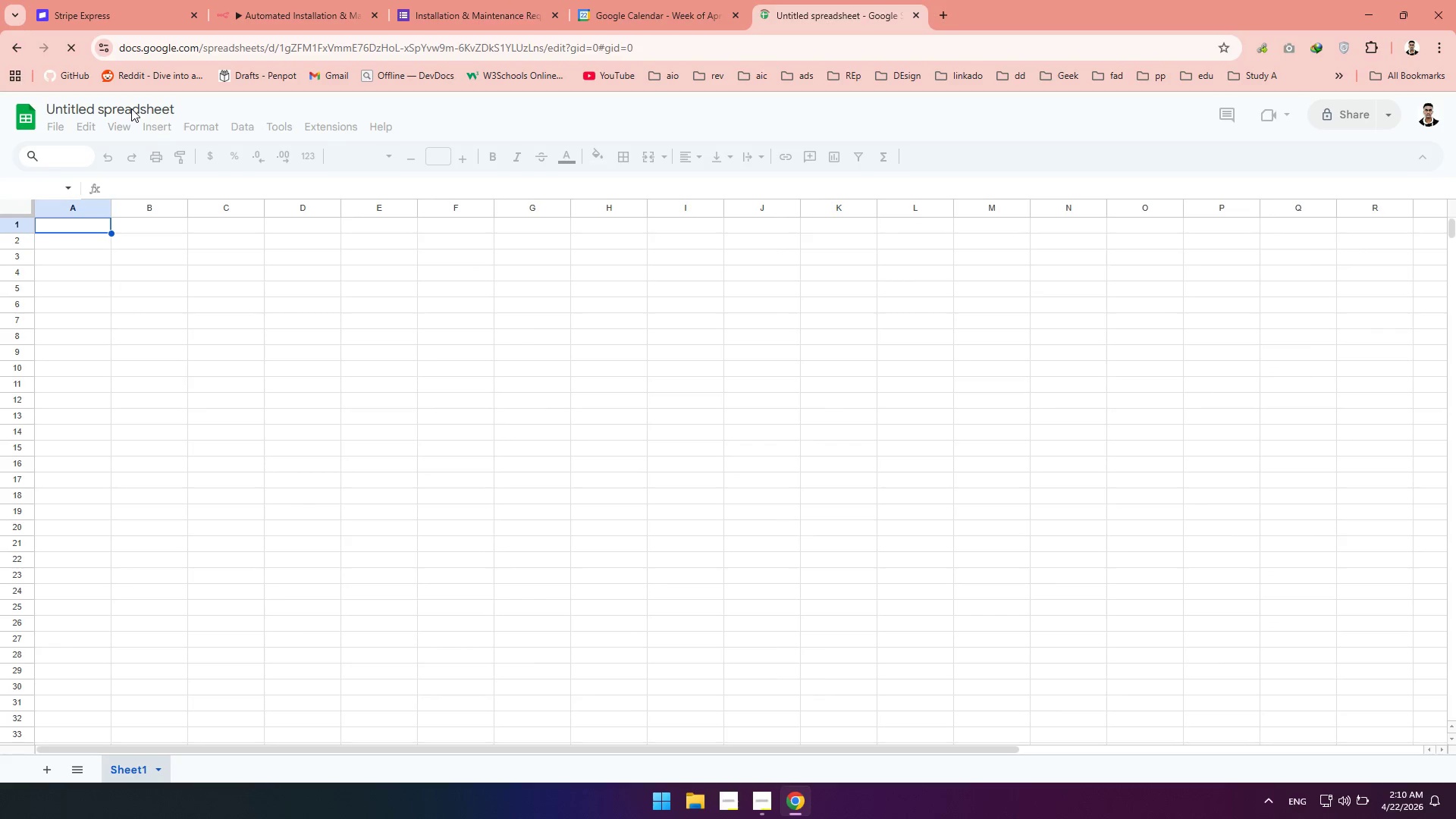 
left_click([131, 108])
 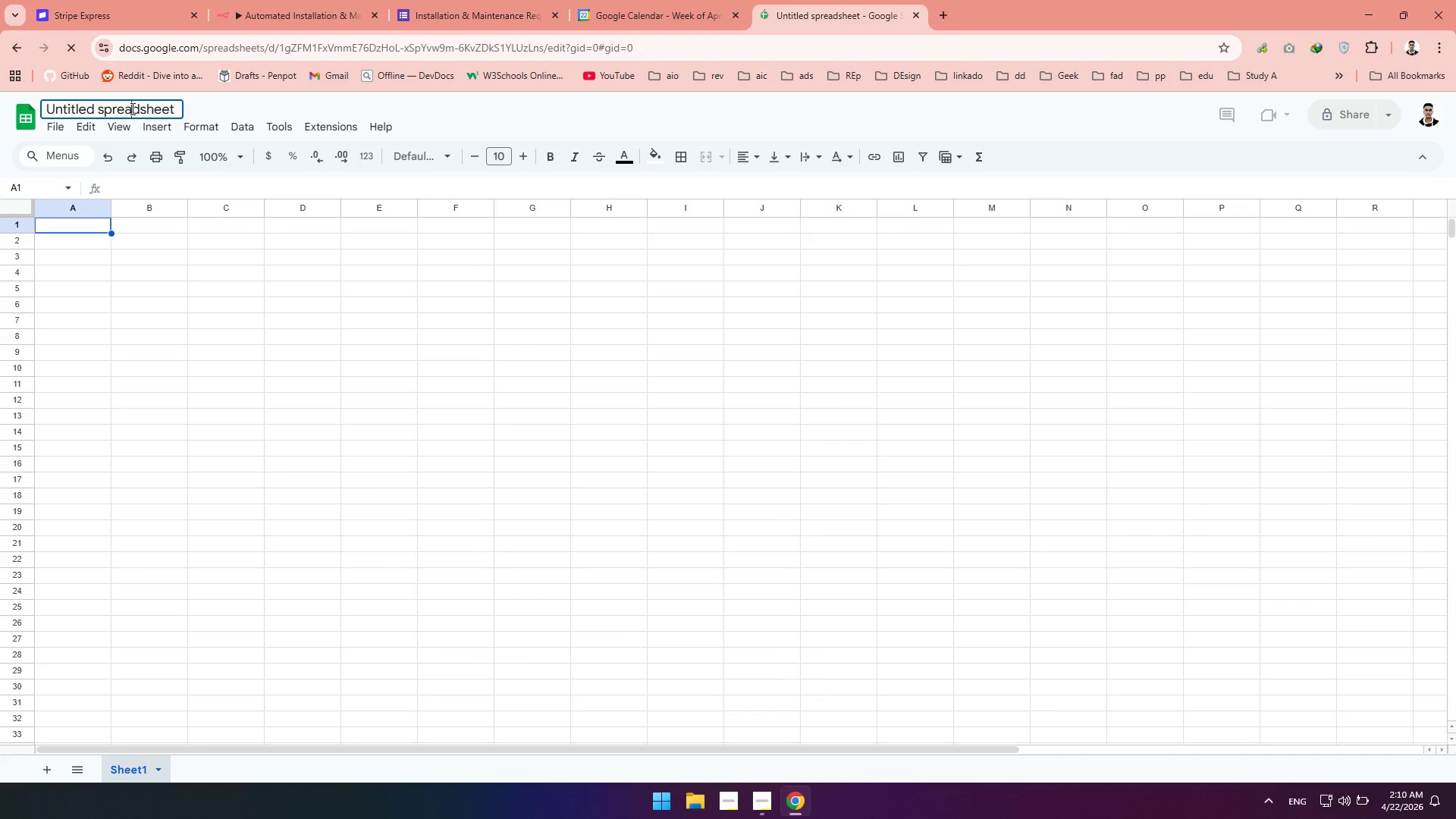 
double_click([131, 108])
 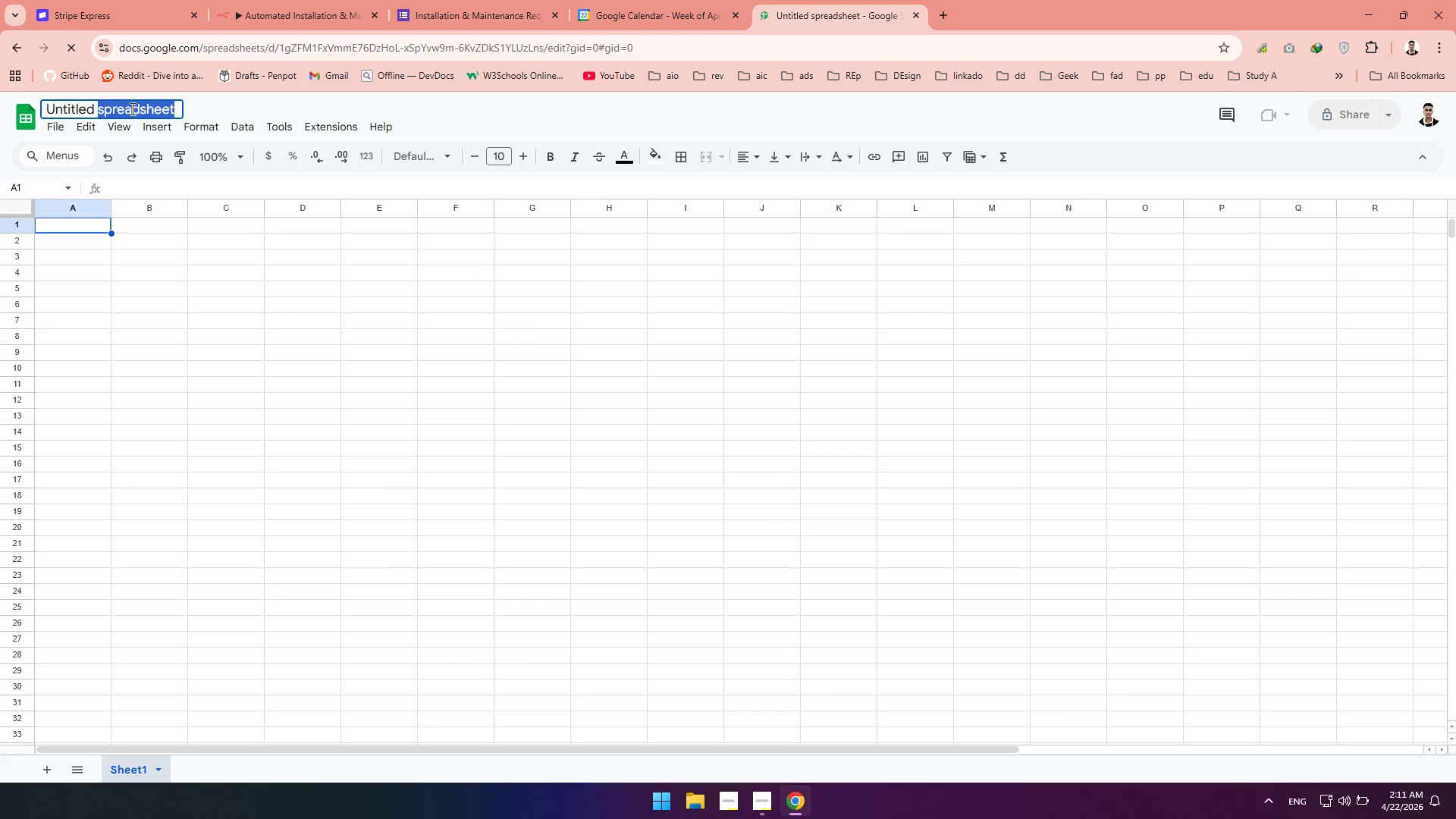 
key(Shift+A)
 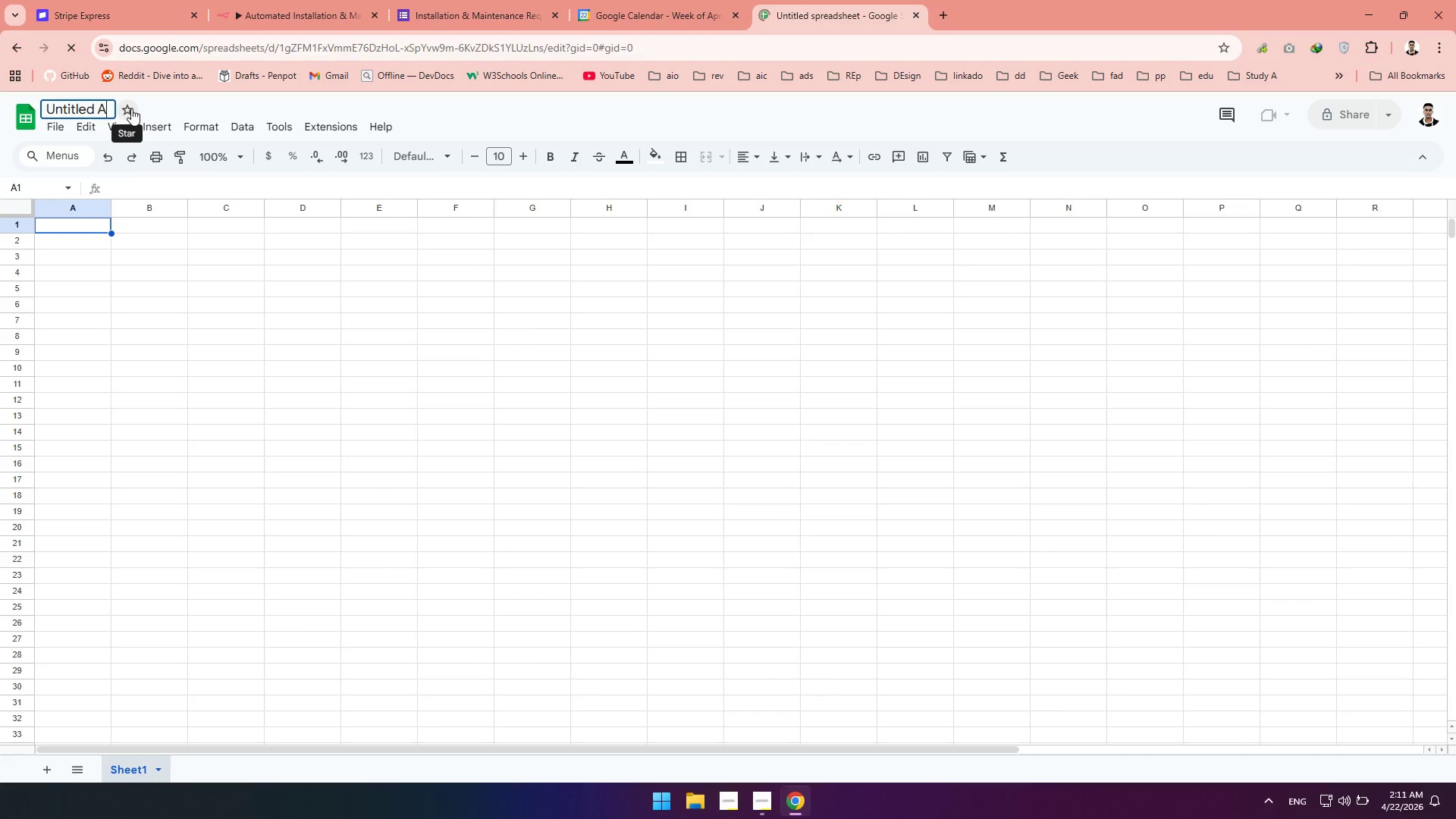 
key(Control+A)
 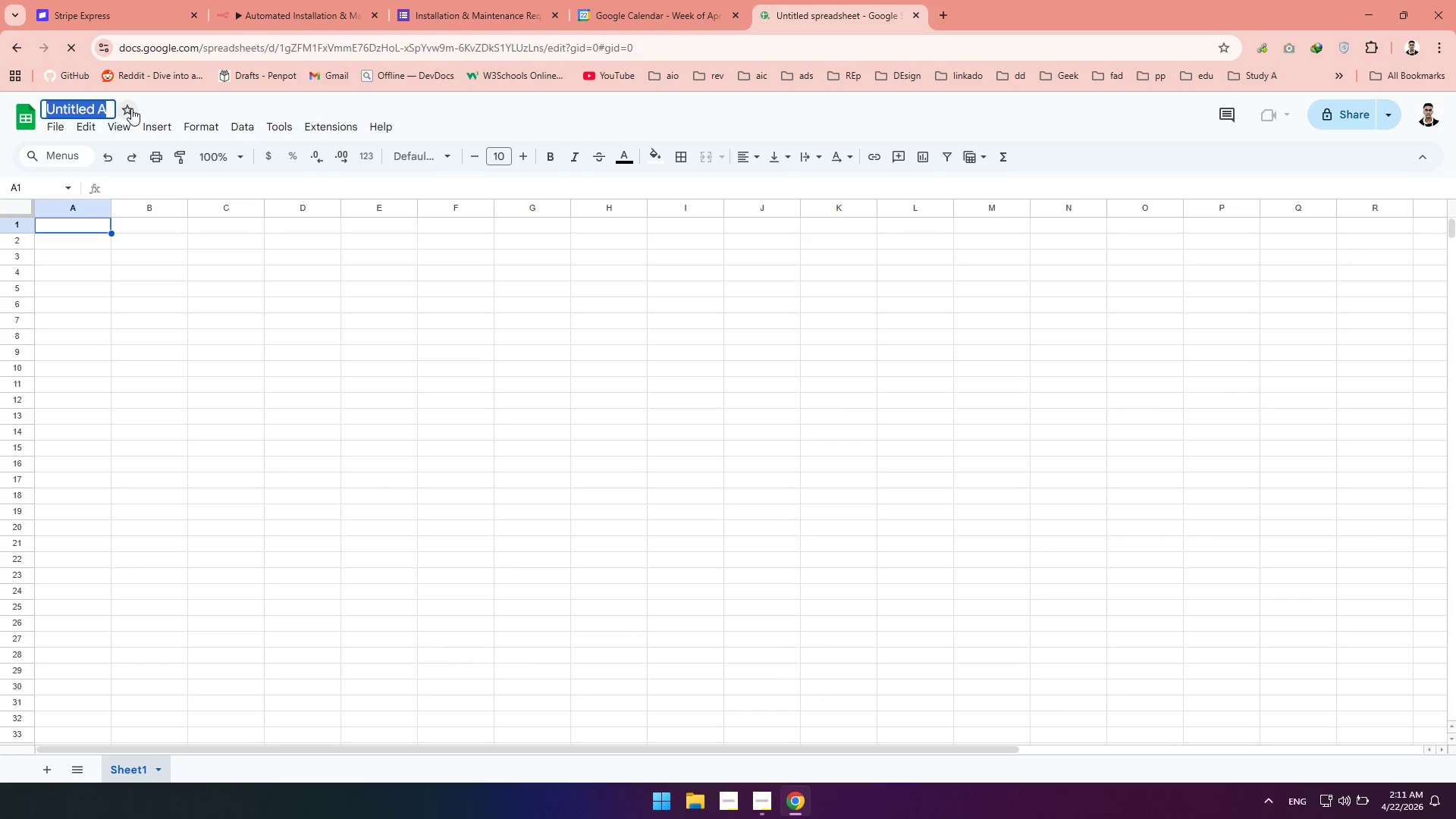 
key(Meta+V)
 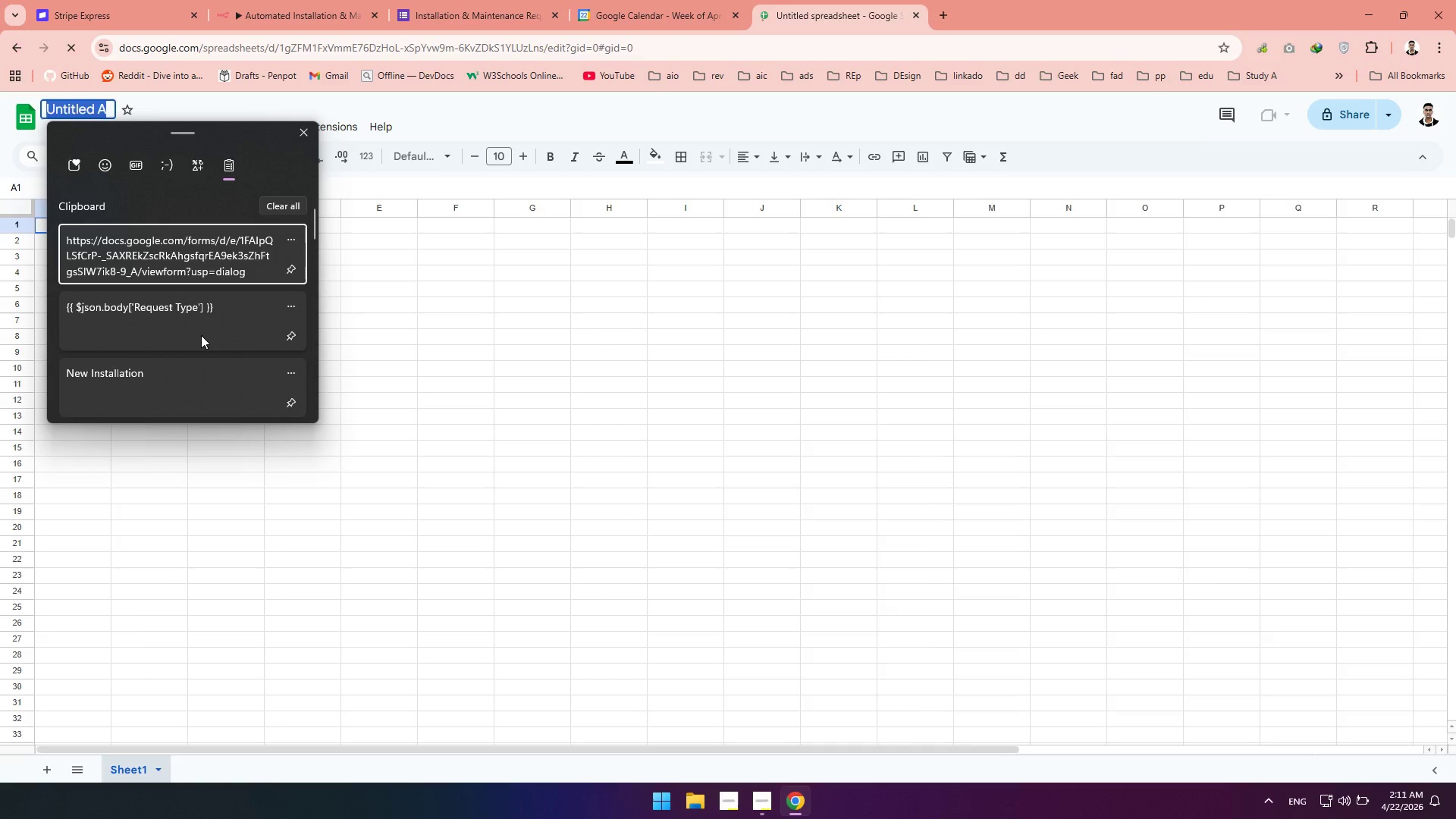 
scroll: coordinate [103, 325], scroll_direction: down, amount: 8.0
 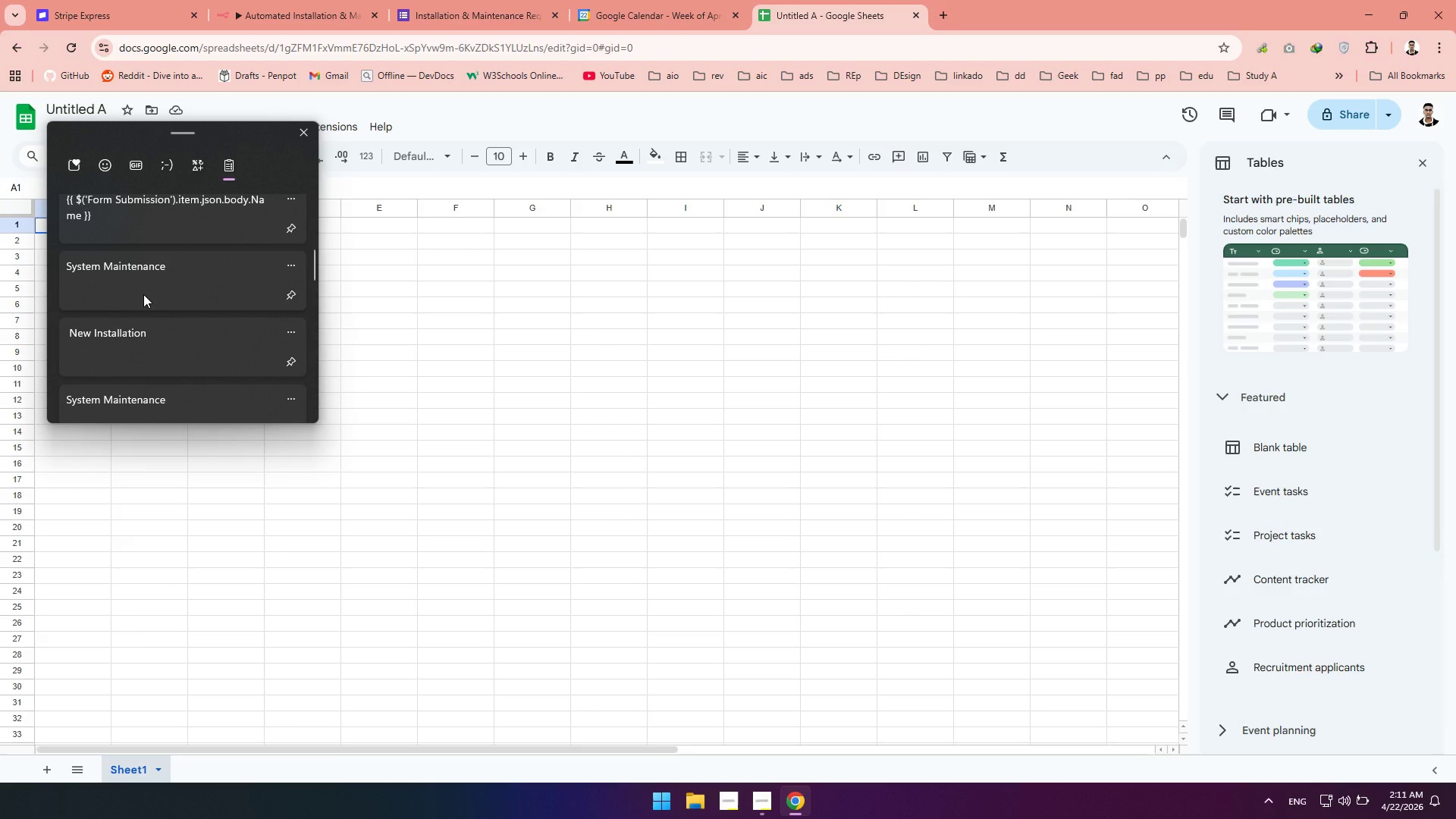 
left_click([143, 294])
 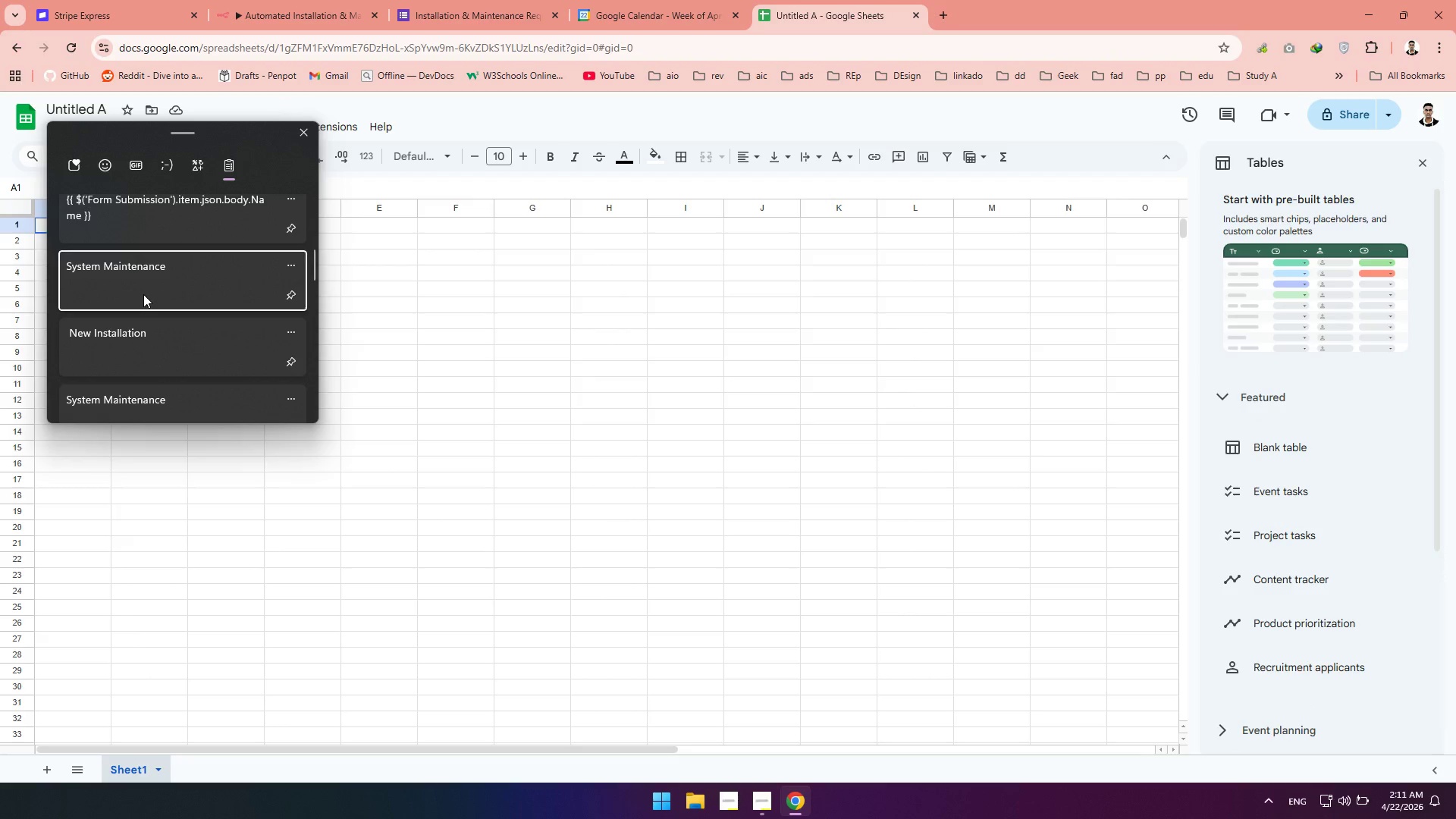 
key(Control+ControlLeft)
 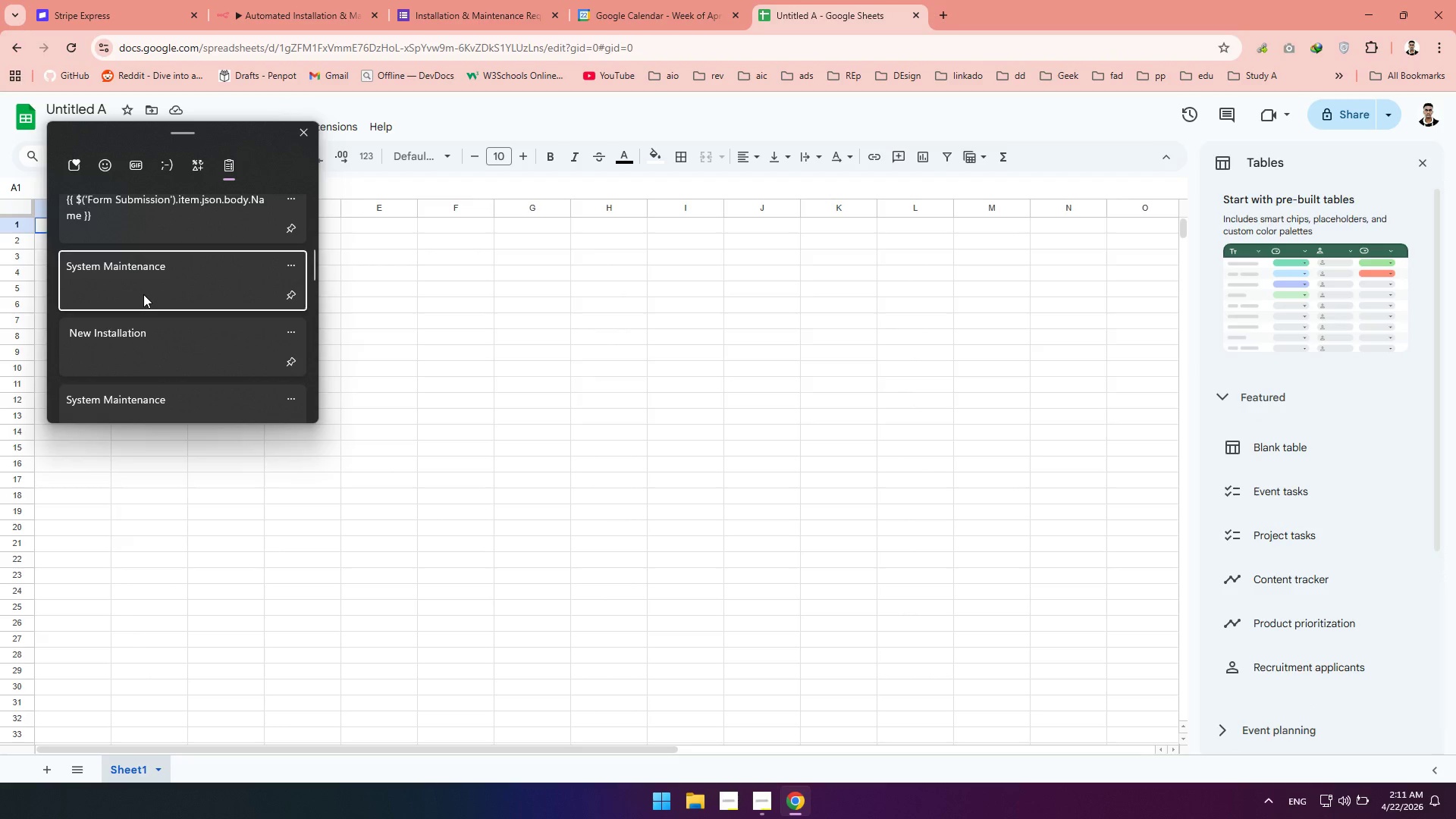 
hold_key(key=V, duration=10.33)
 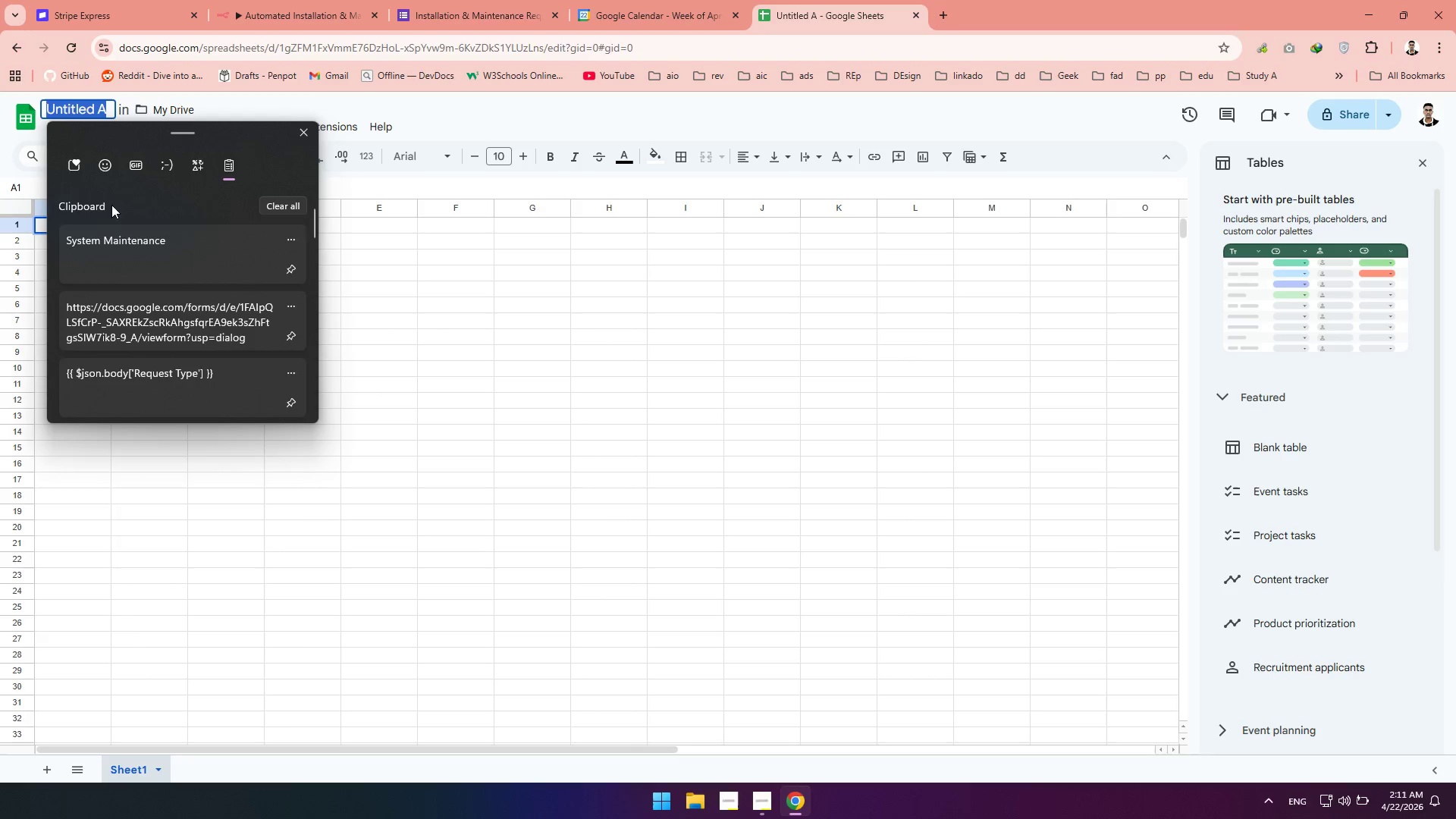 
left_click_drag(start_coordinate=[135, 221], to_coordinate=[131, 222])
 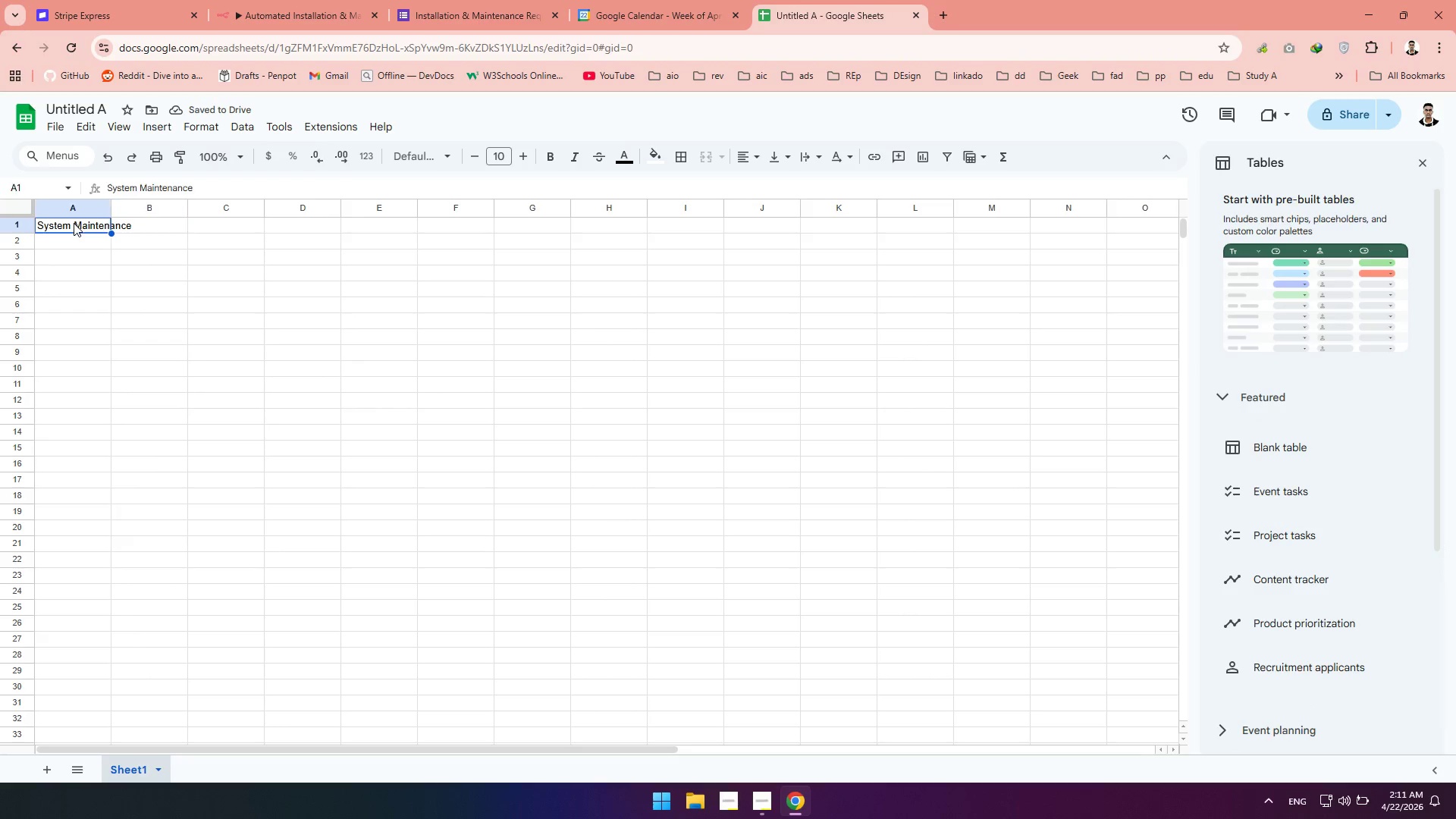 
double_click([74, 223])
 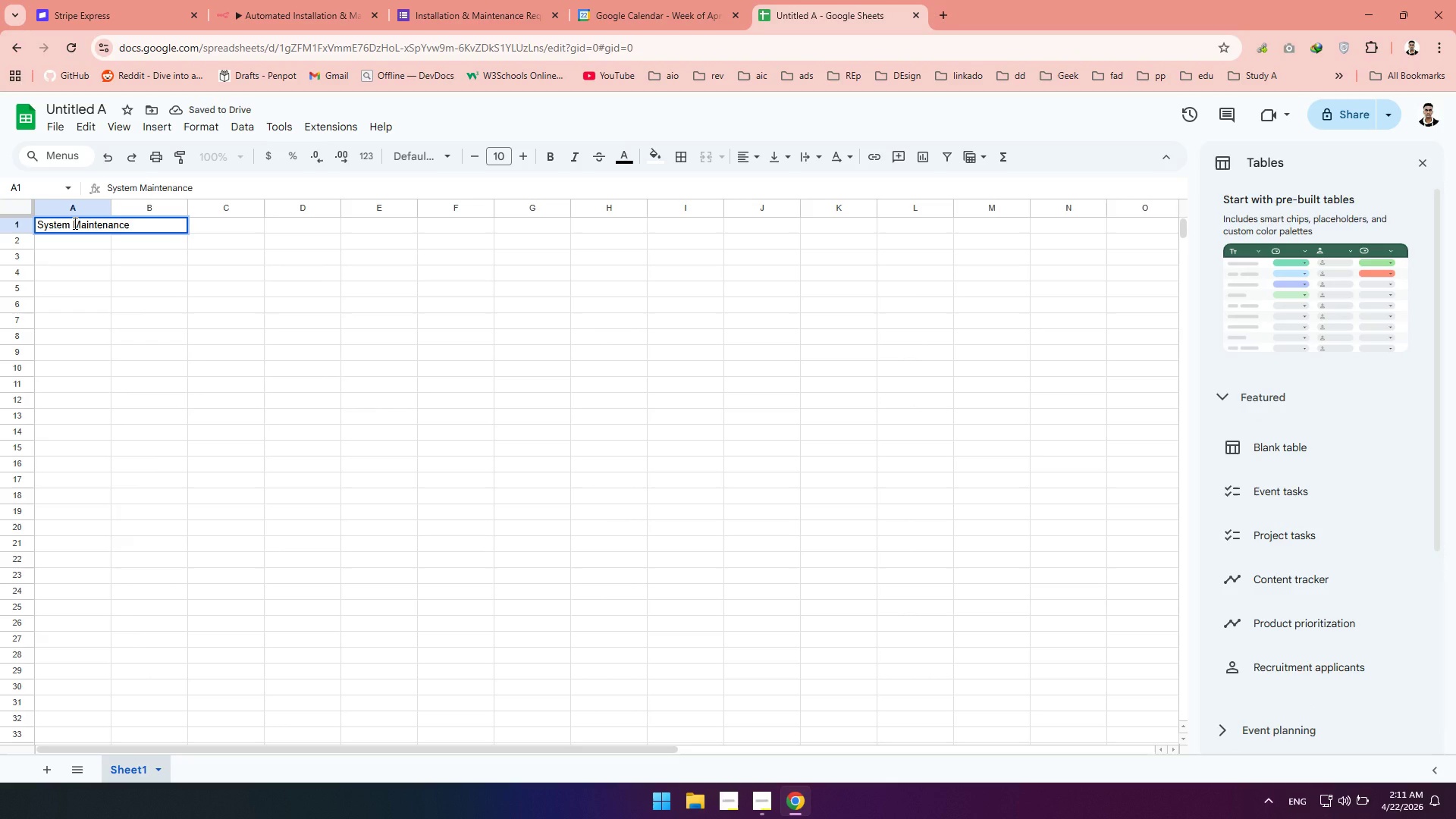 
key(Control+A)
 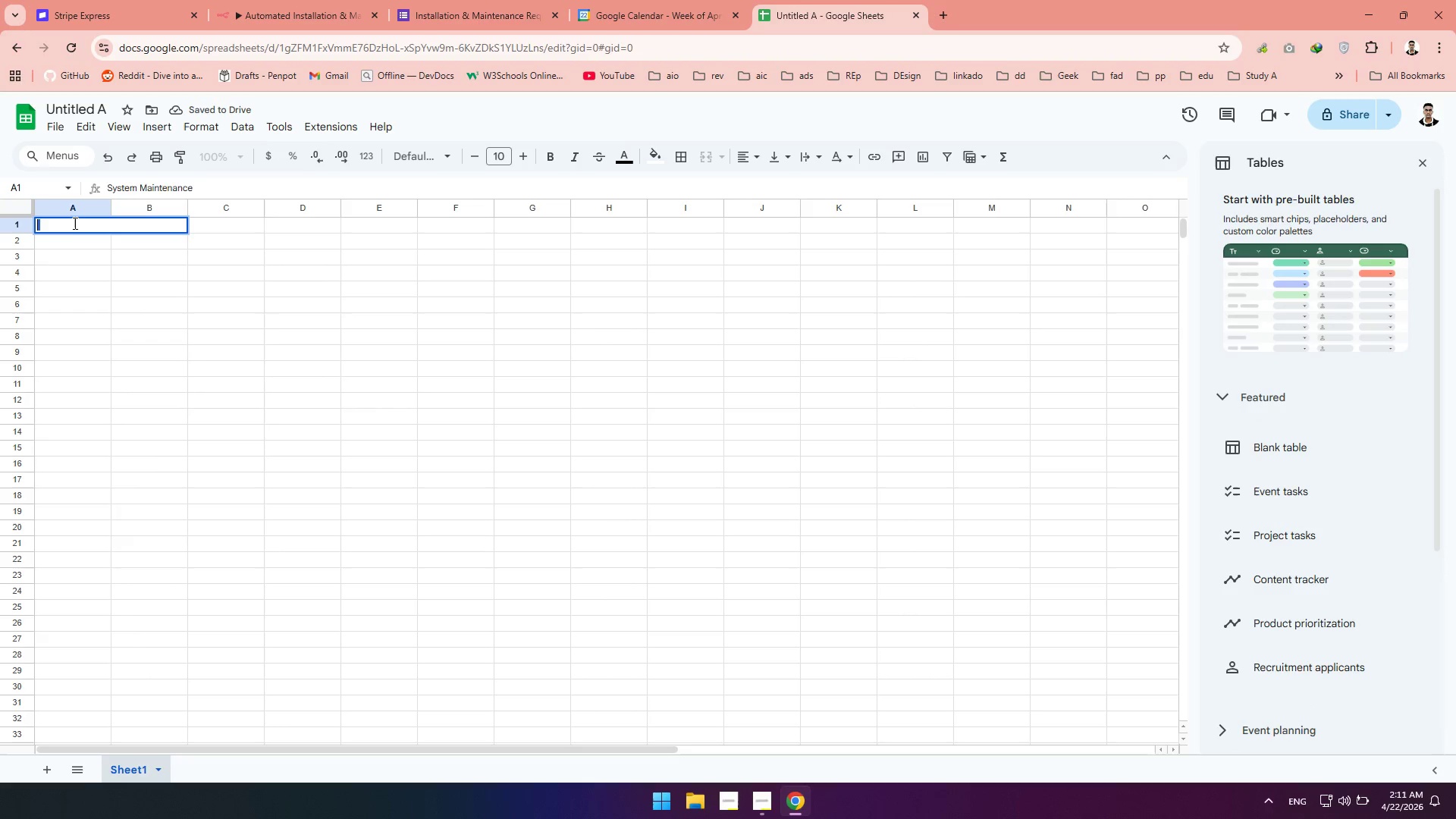 
key(Control+X)
 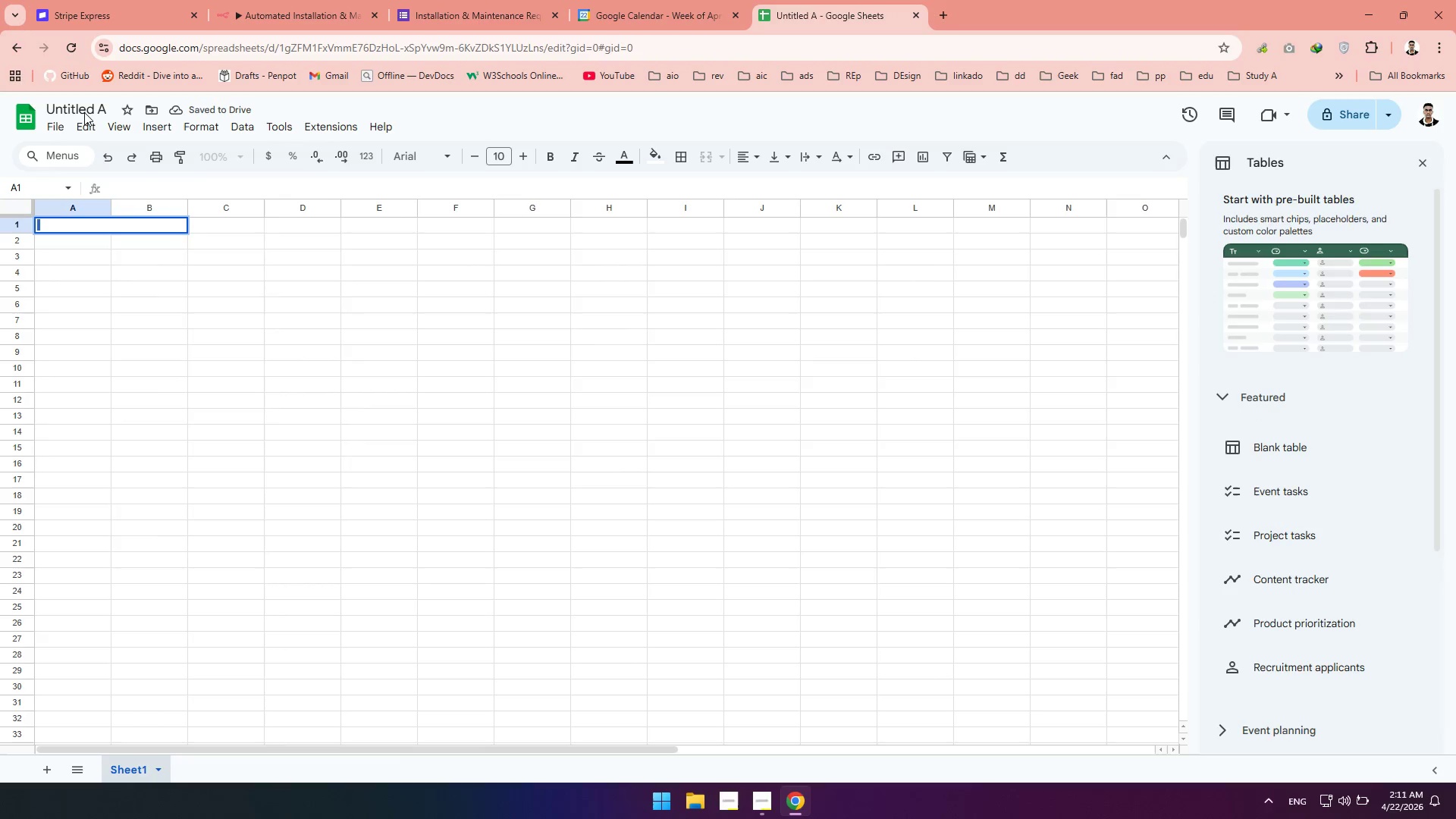 
left_click([84, 112])
 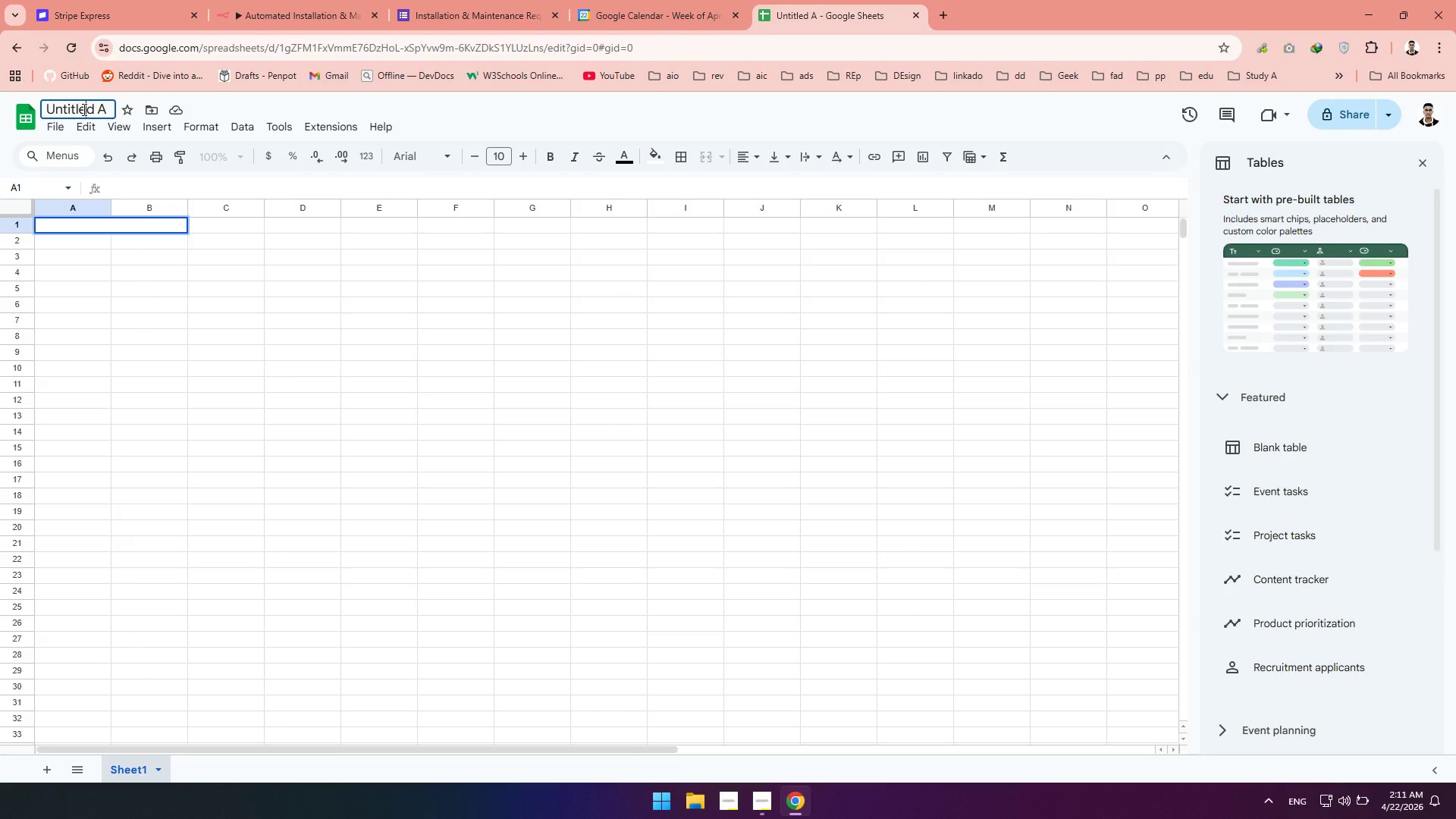 
double_click([83, 109])
 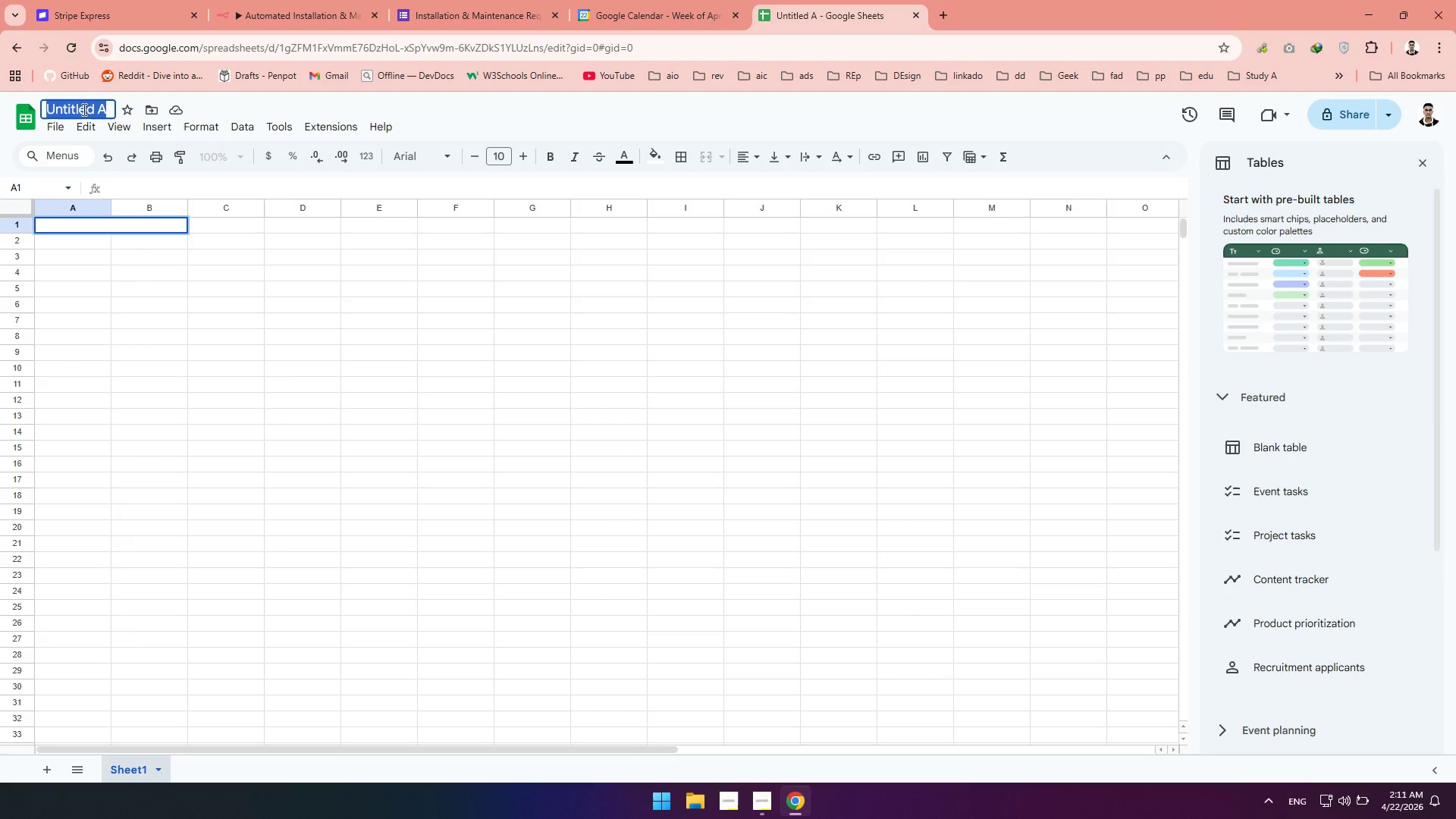 
triple_click([83, 109])
 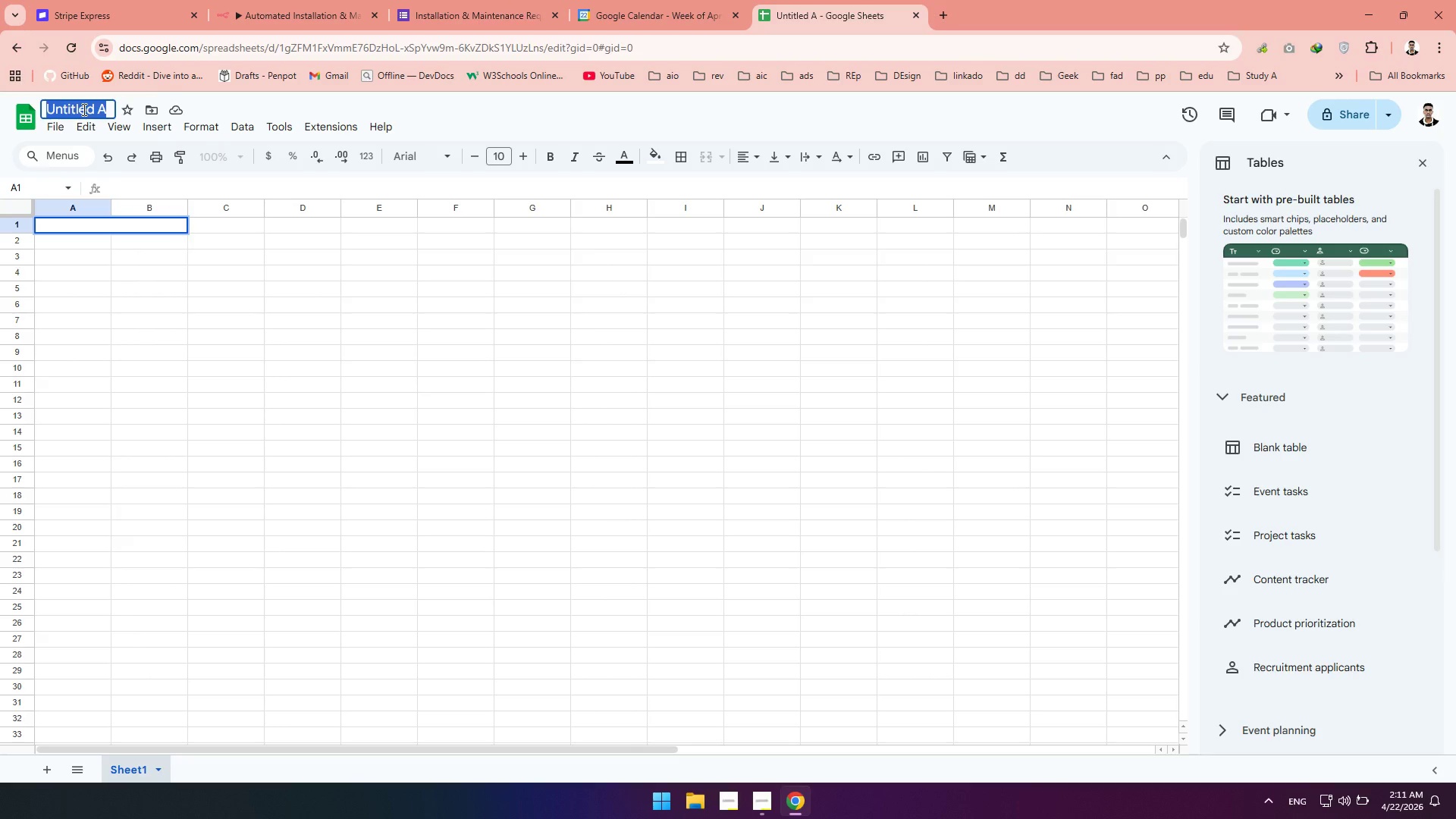 
triple_click([83, 109])
 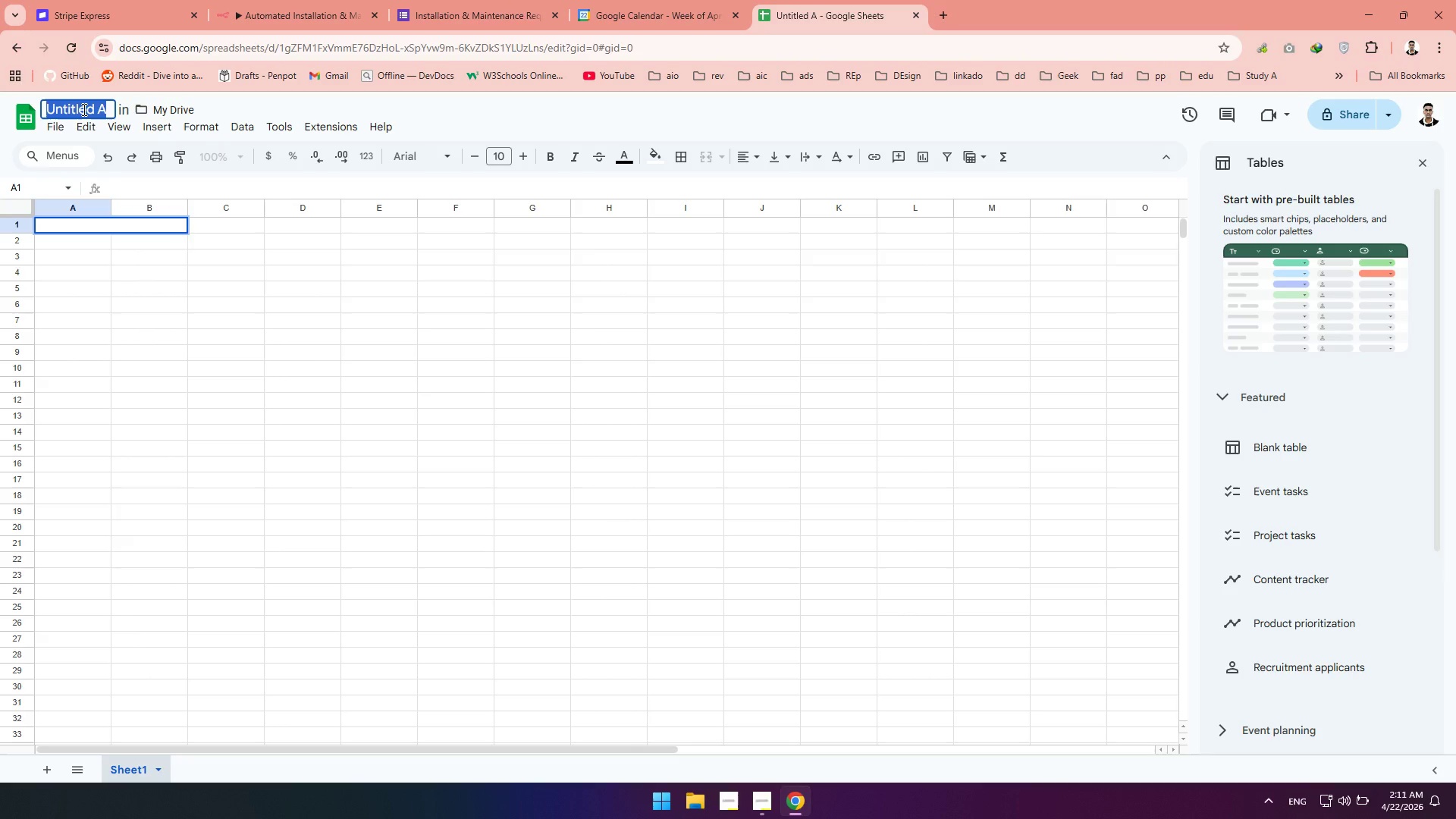 
key(Control+A)
 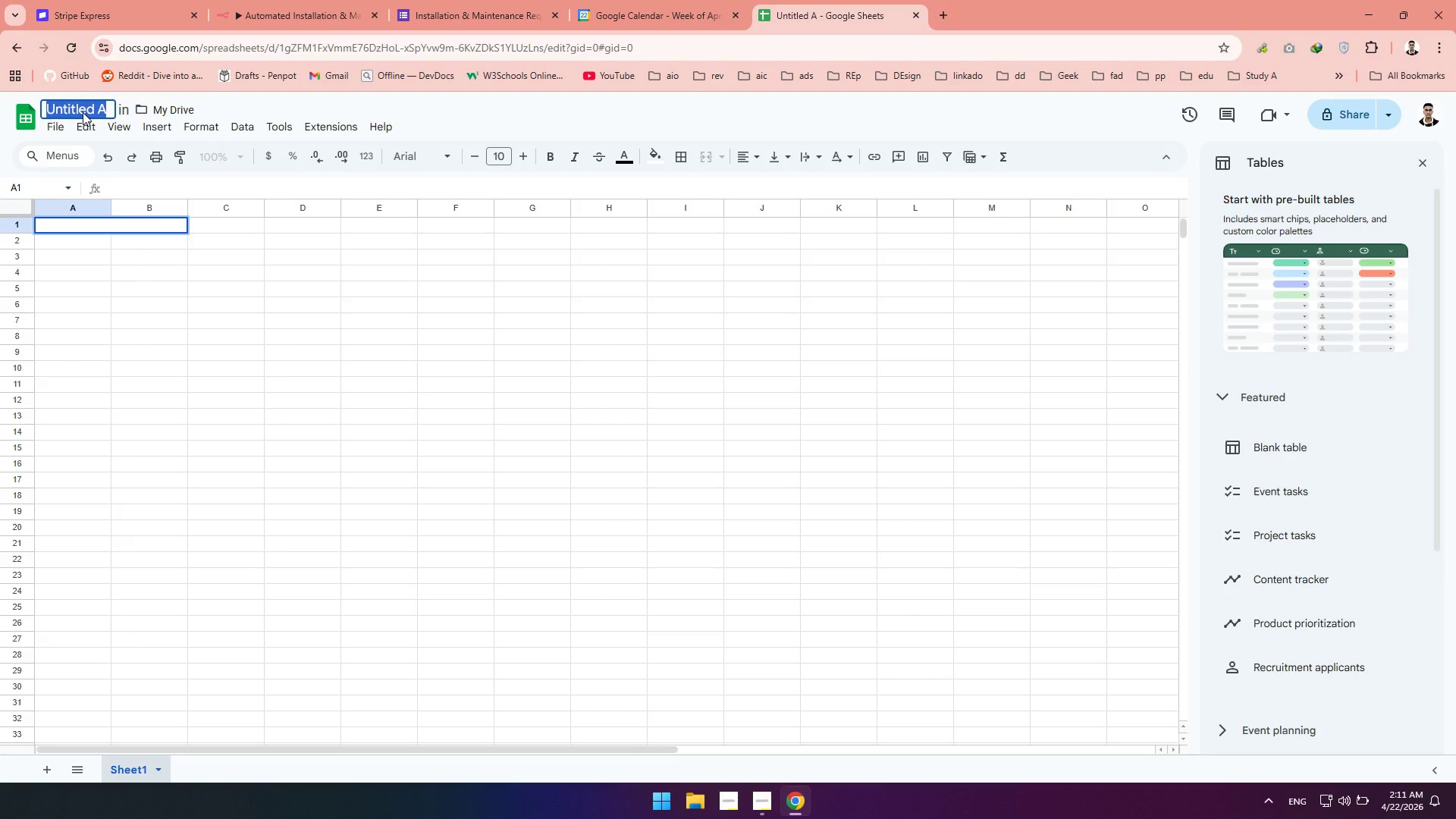 
hold_key(key=ControlLeft, duration=1.08)
 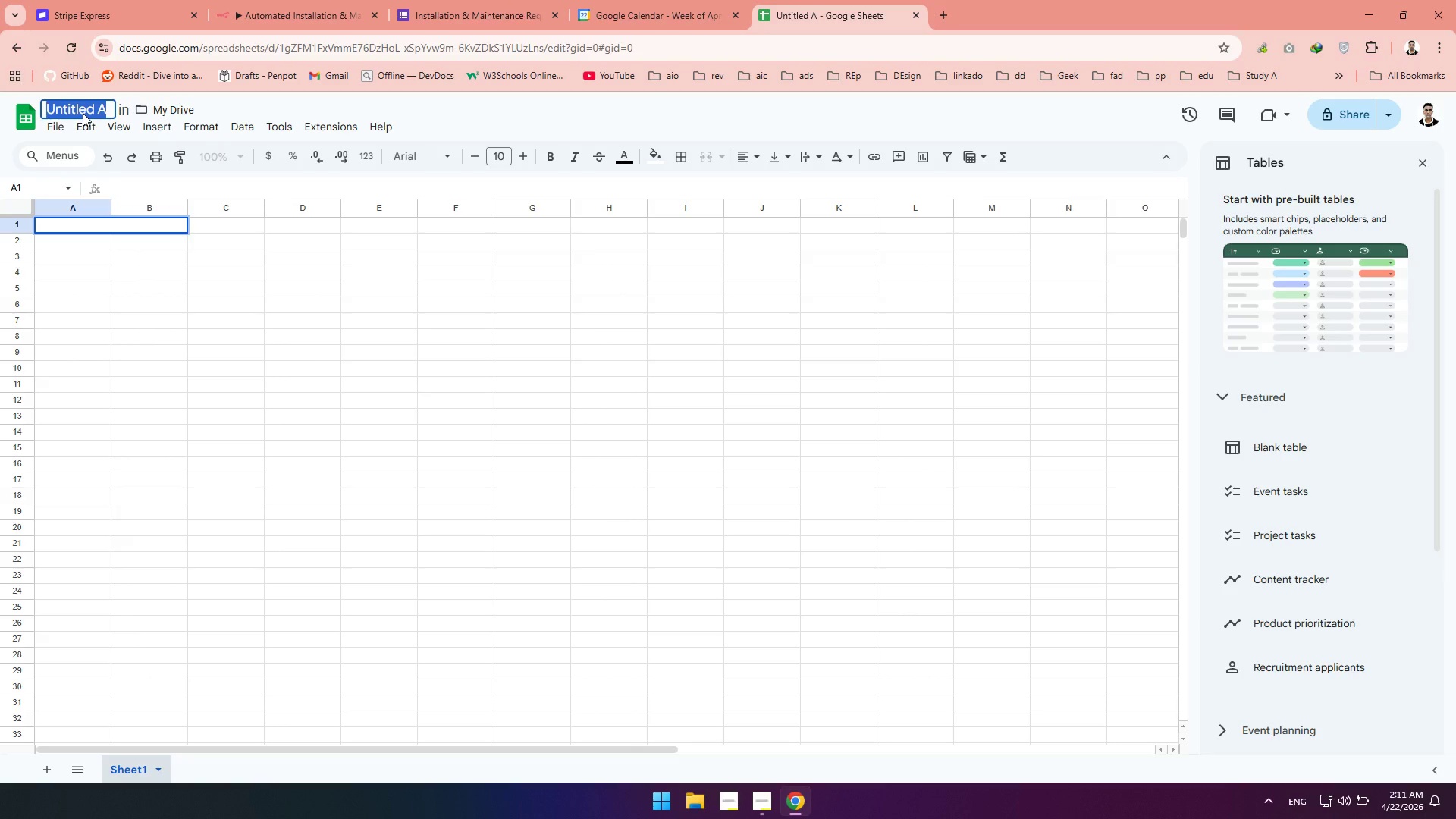 
hold_key(key=MetaLeft, duration=0.72)
 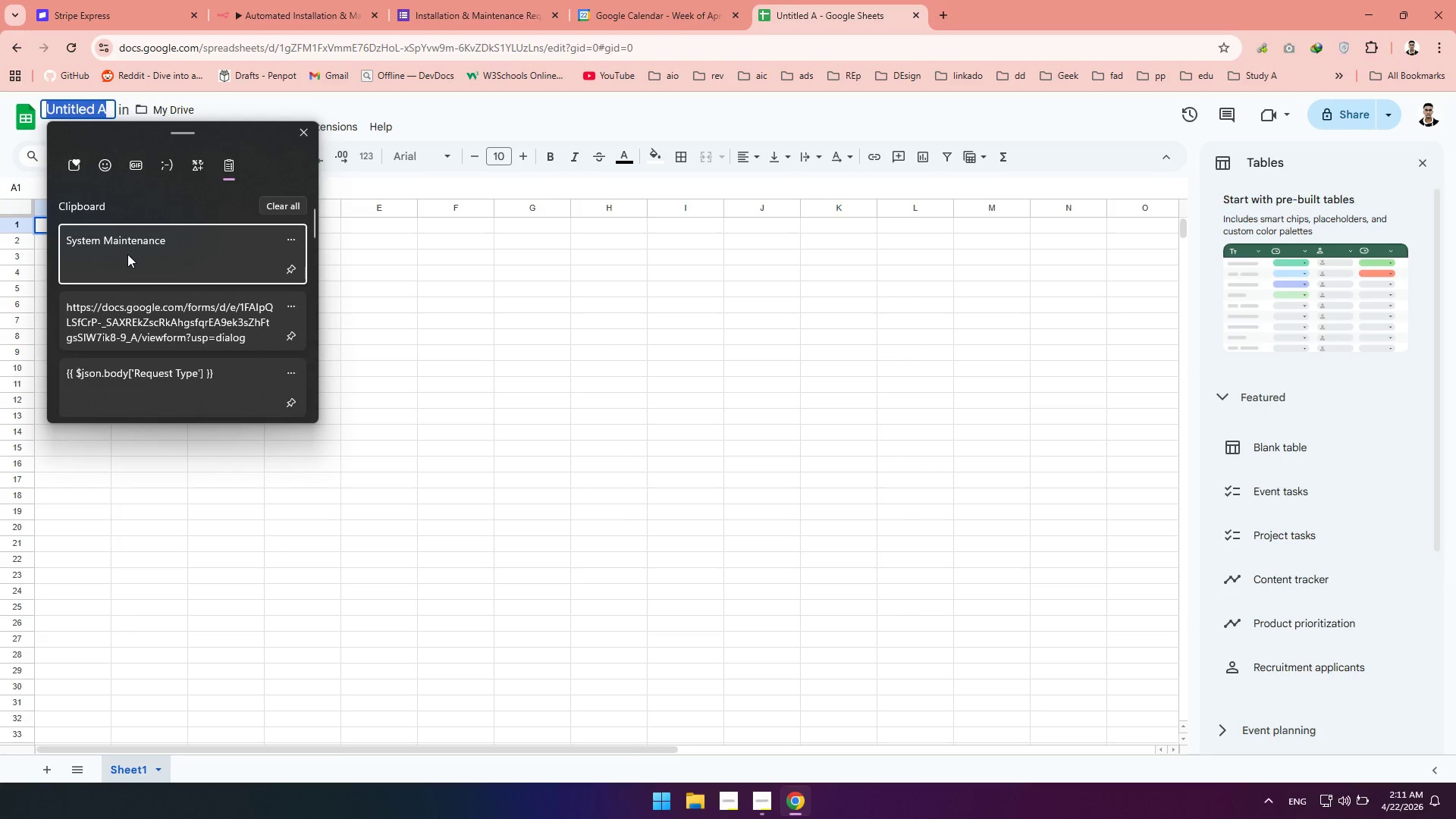 
left_click([128, 256])
 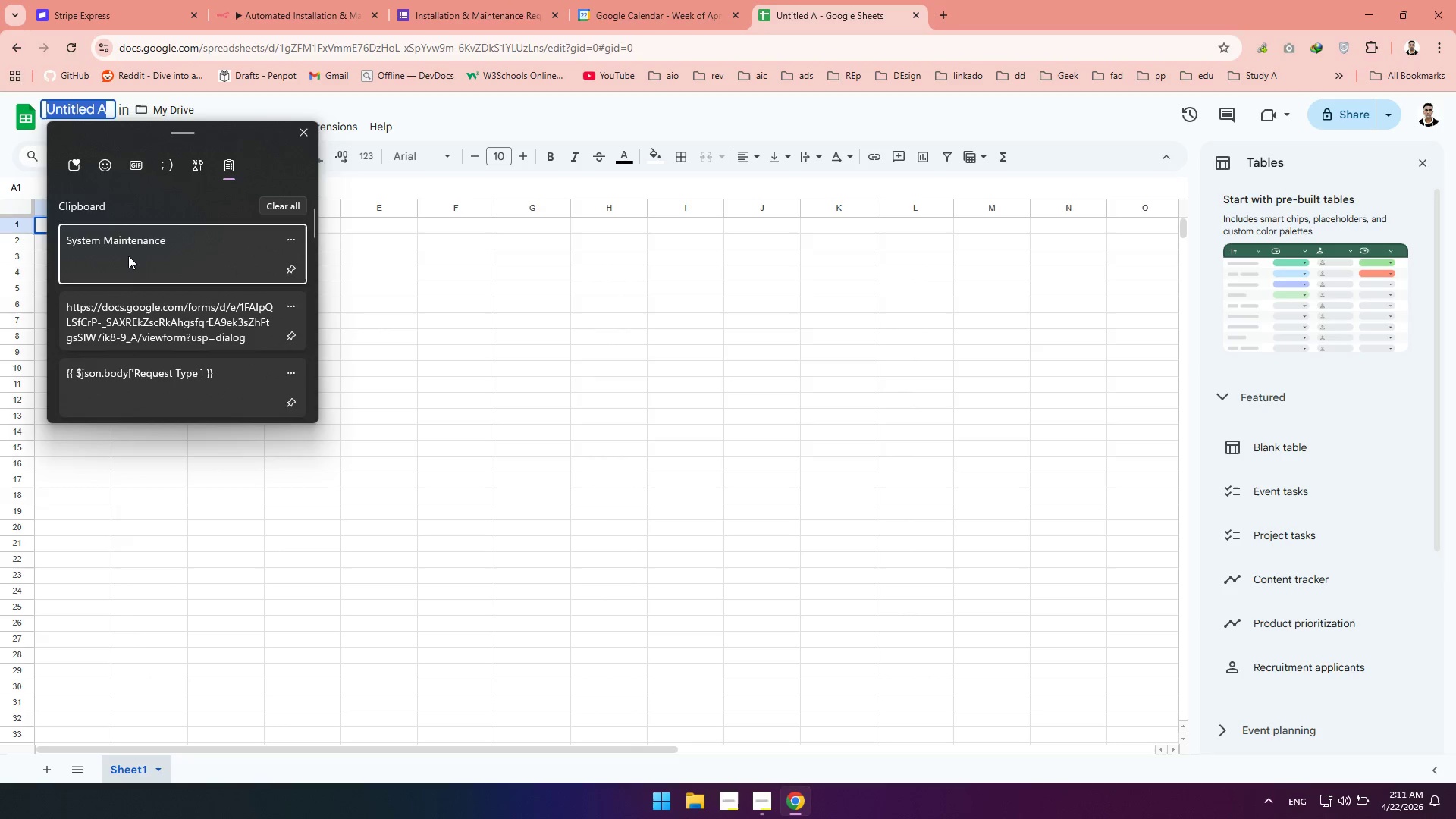 
key(Control+ControlLeft)
 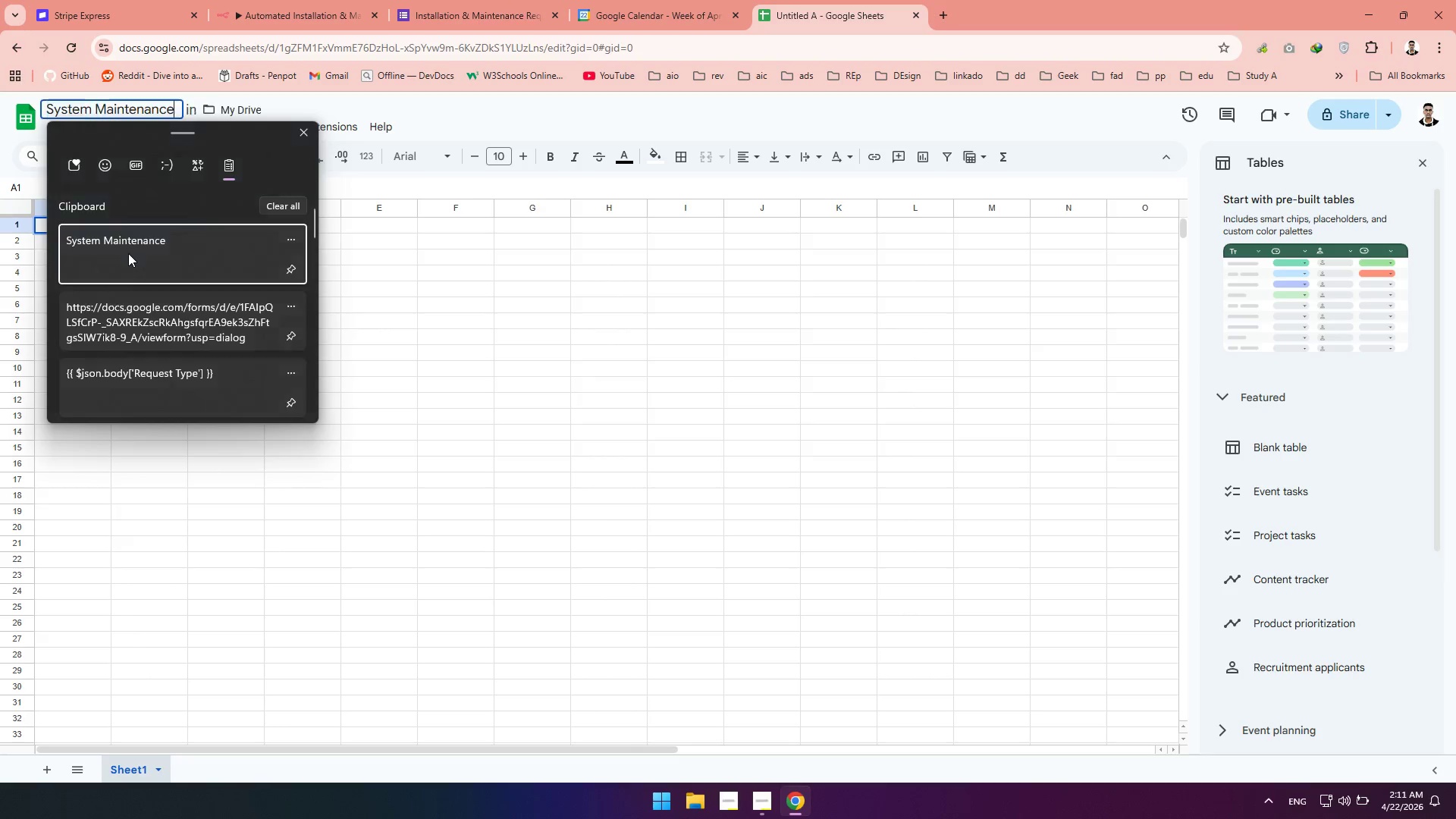 
key(Space)
 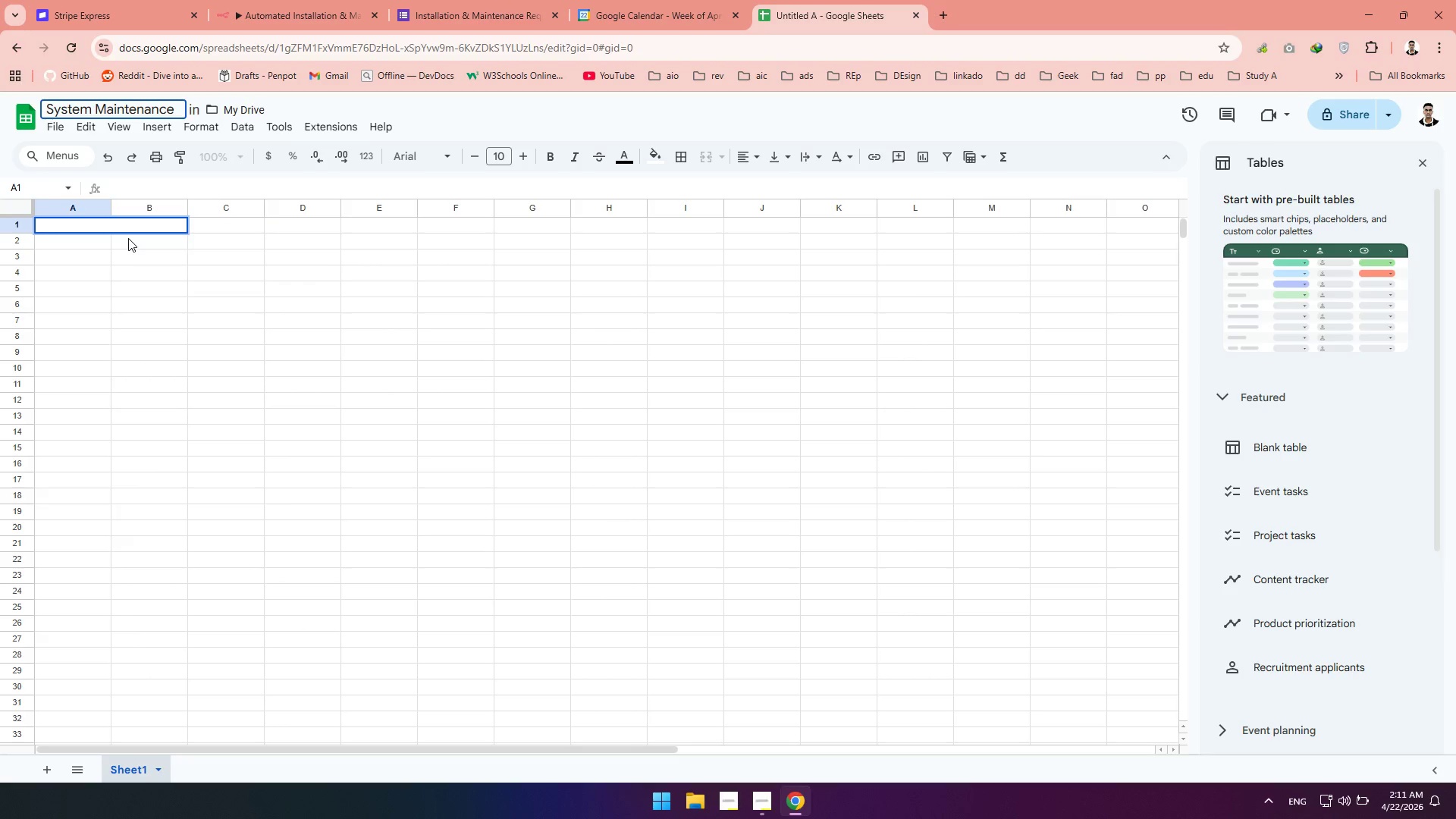 
key(Shift+5)
 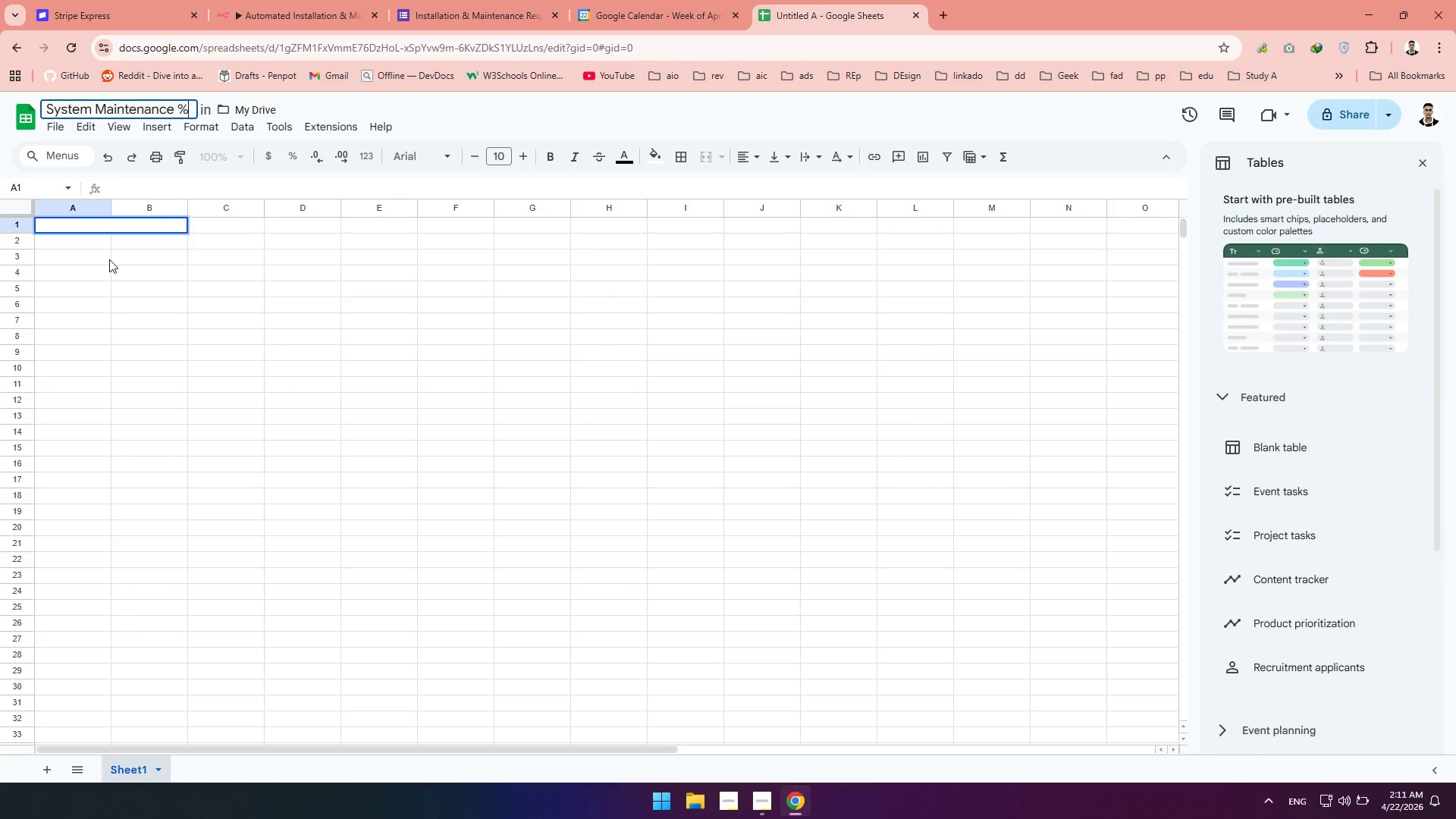 
key(Backspace)
type( & New Instalation Request Master Sheet)
 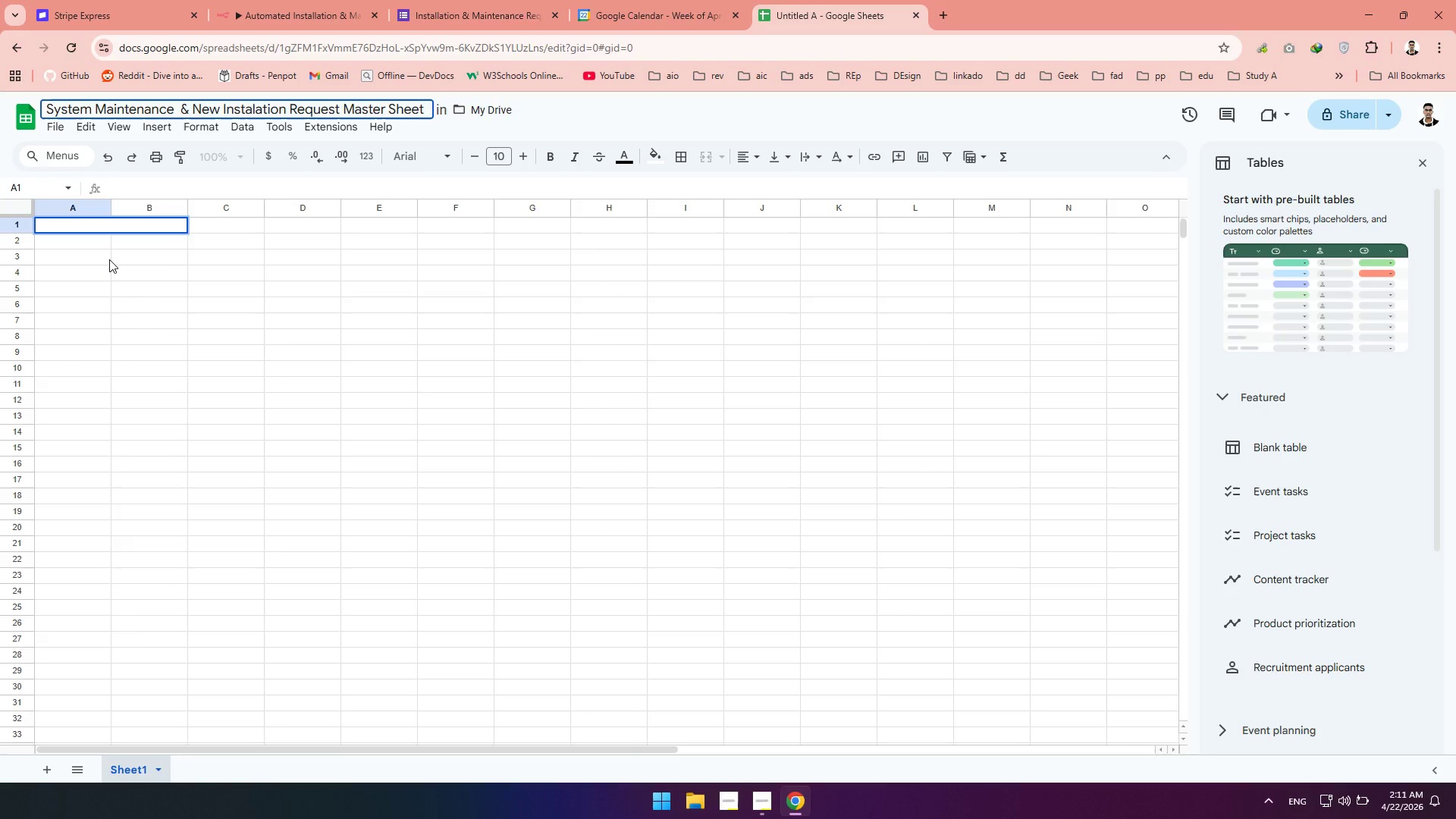 
double_click([77, 221])
 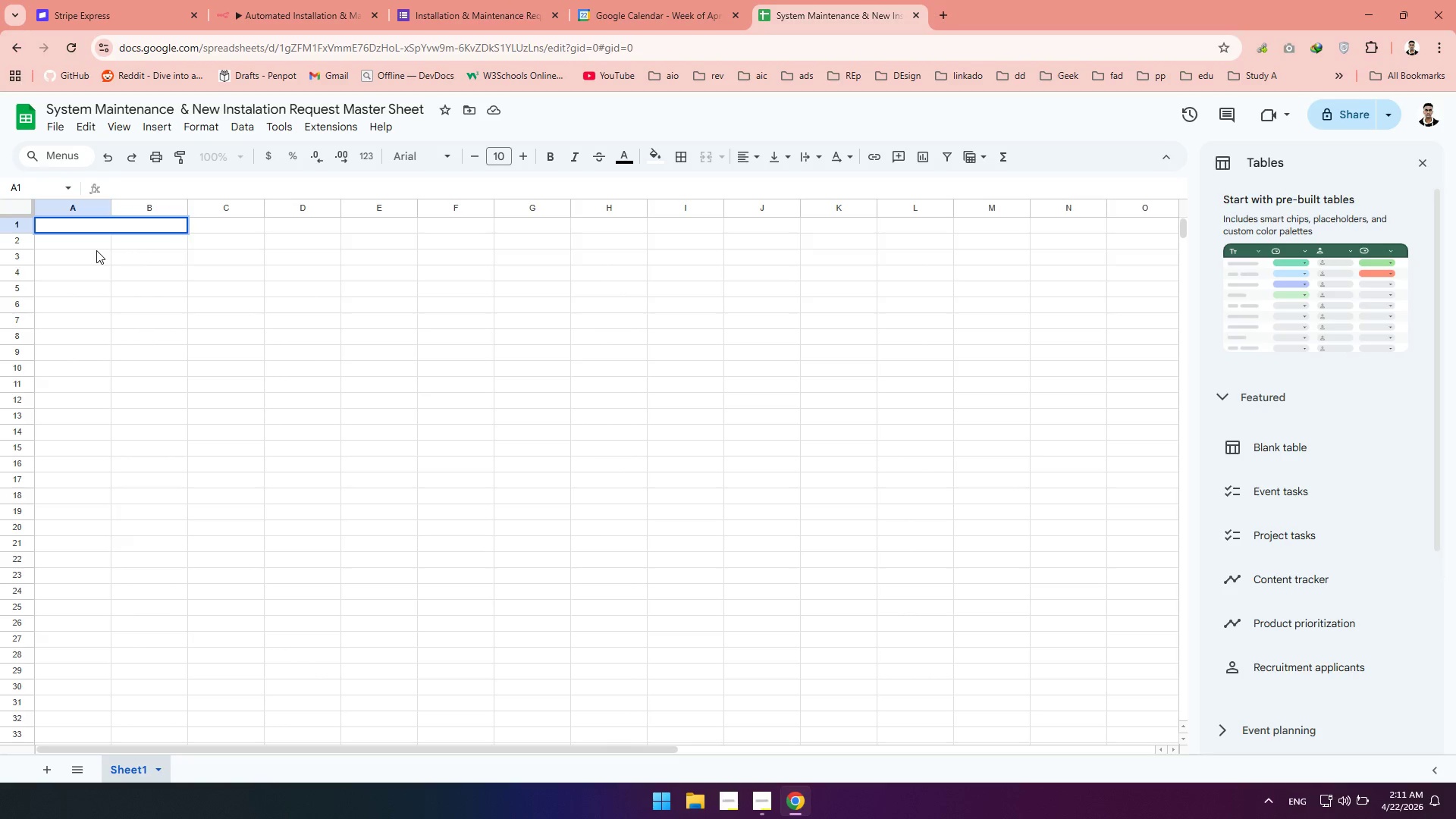 
type(Client Name)
 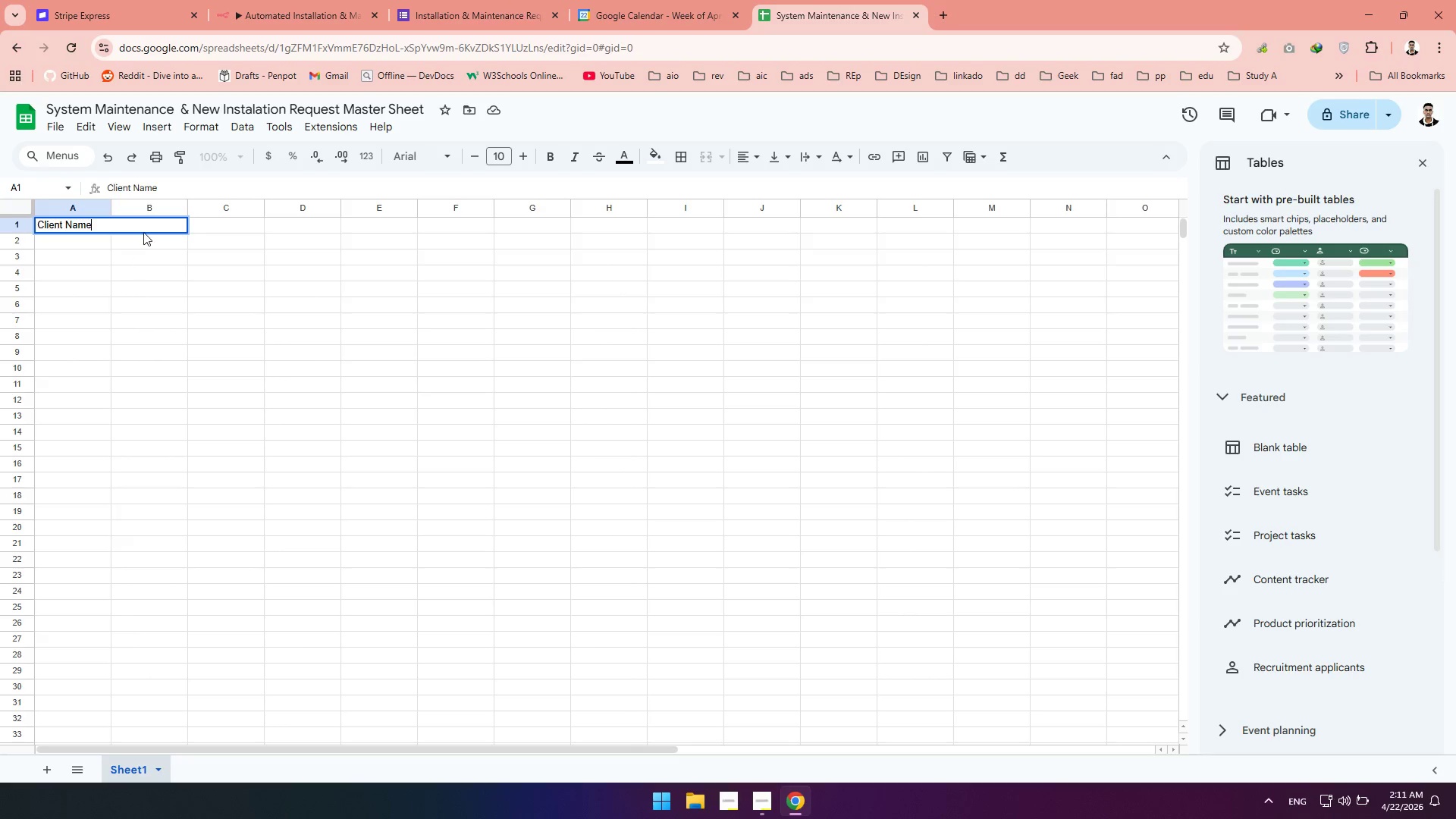 
double_click([154, 222])
 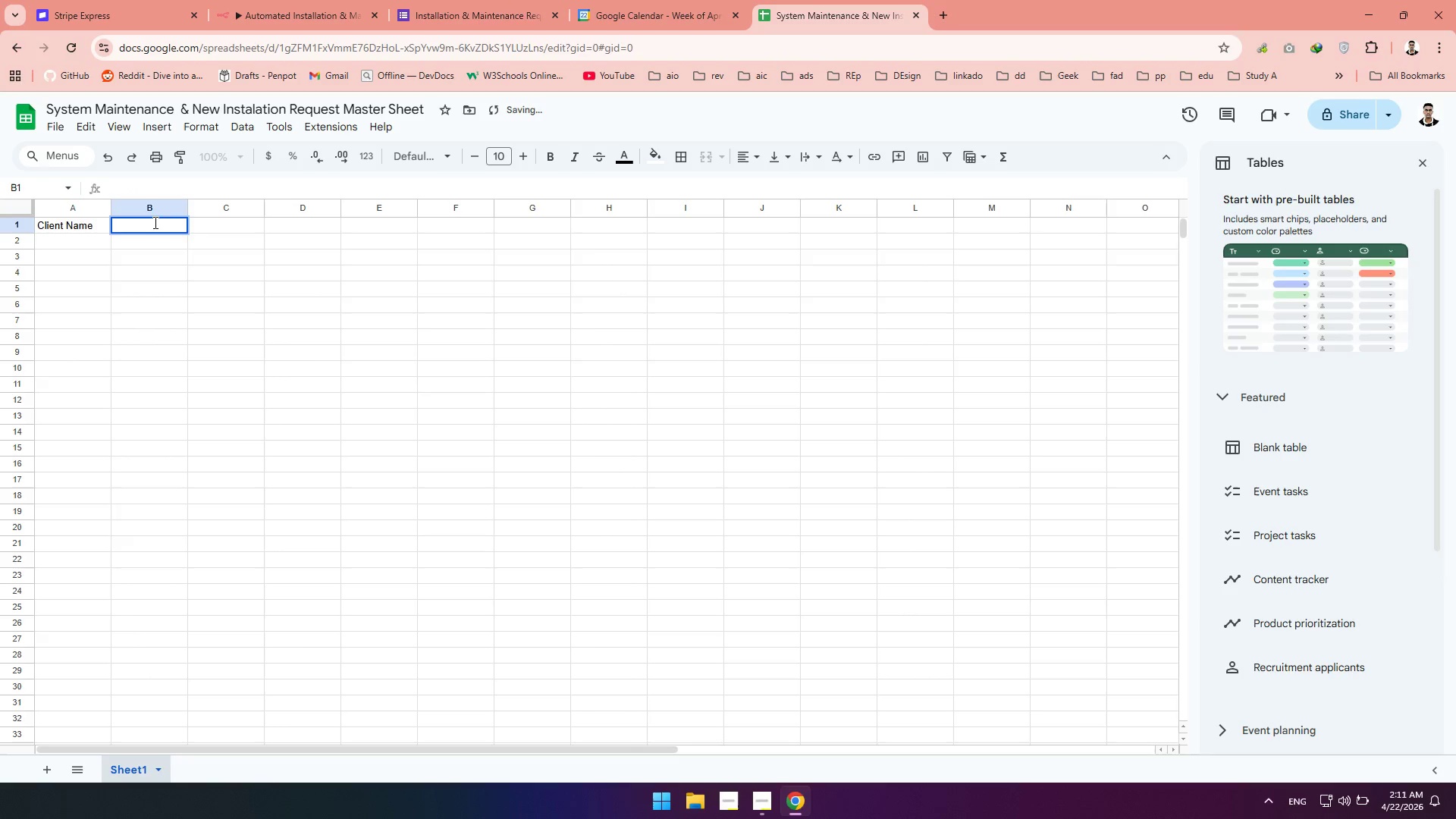 
type(Site Address)
 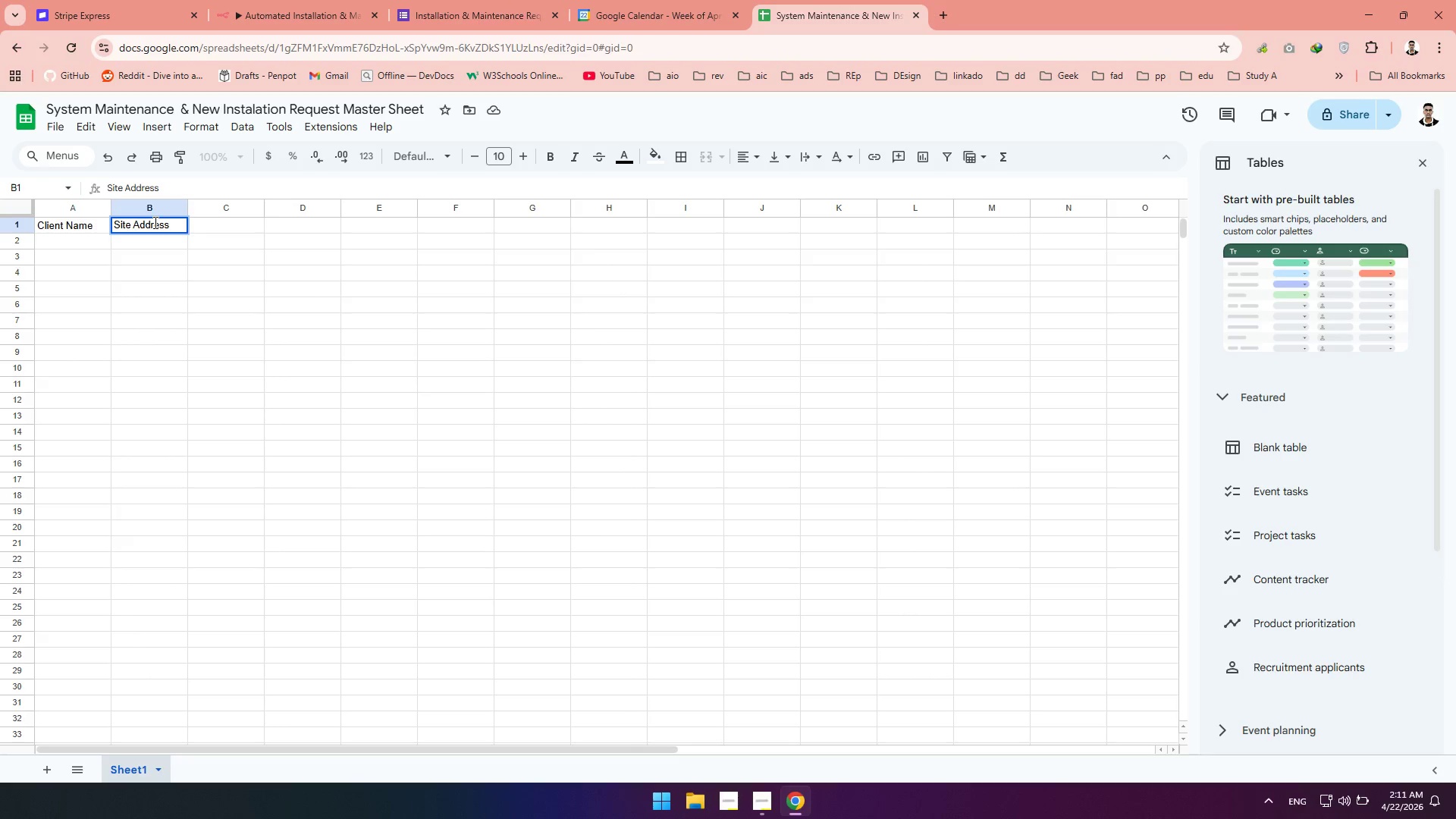 
double_click([215, 222])
 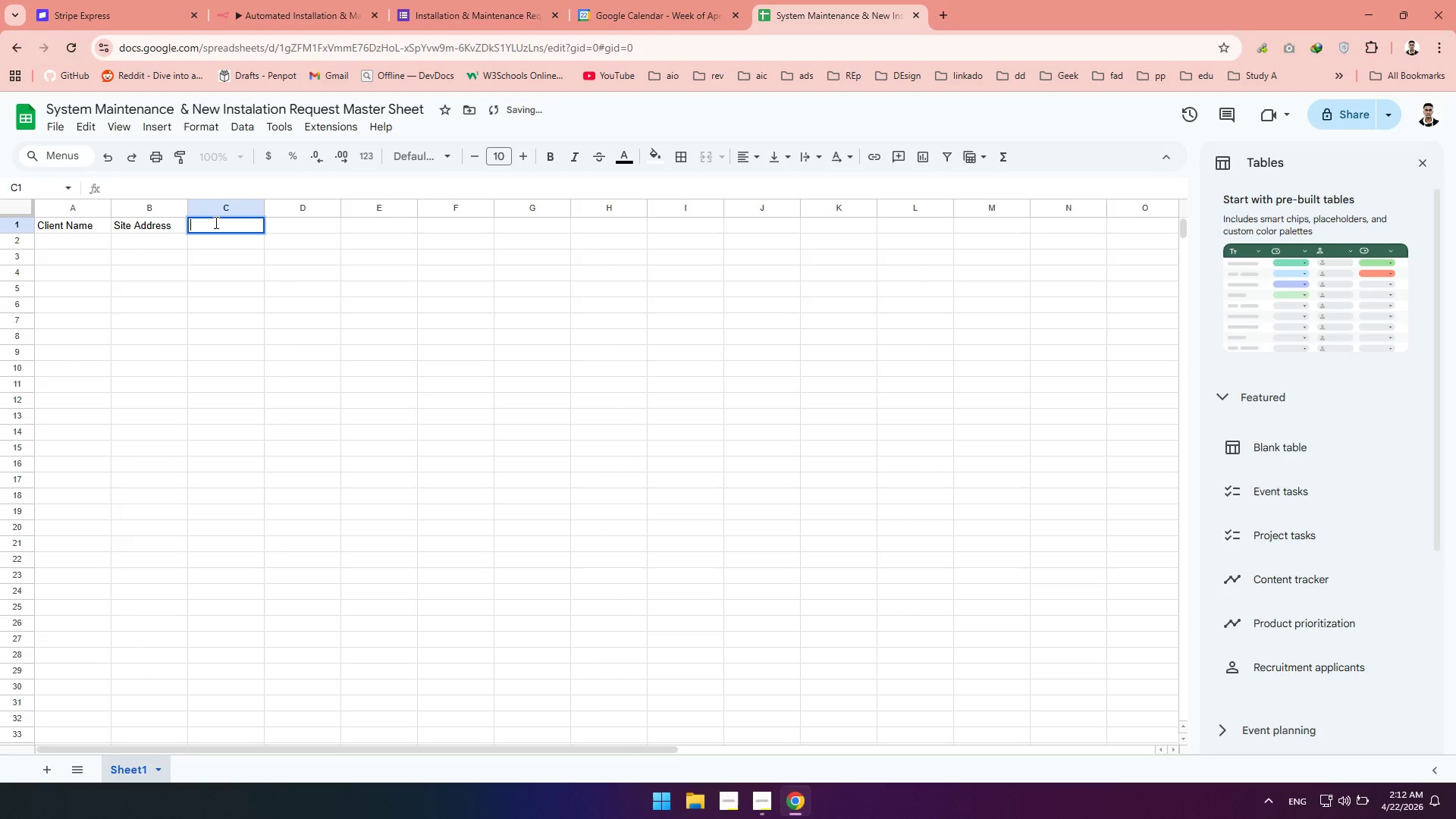 
type(Calendar ID)
 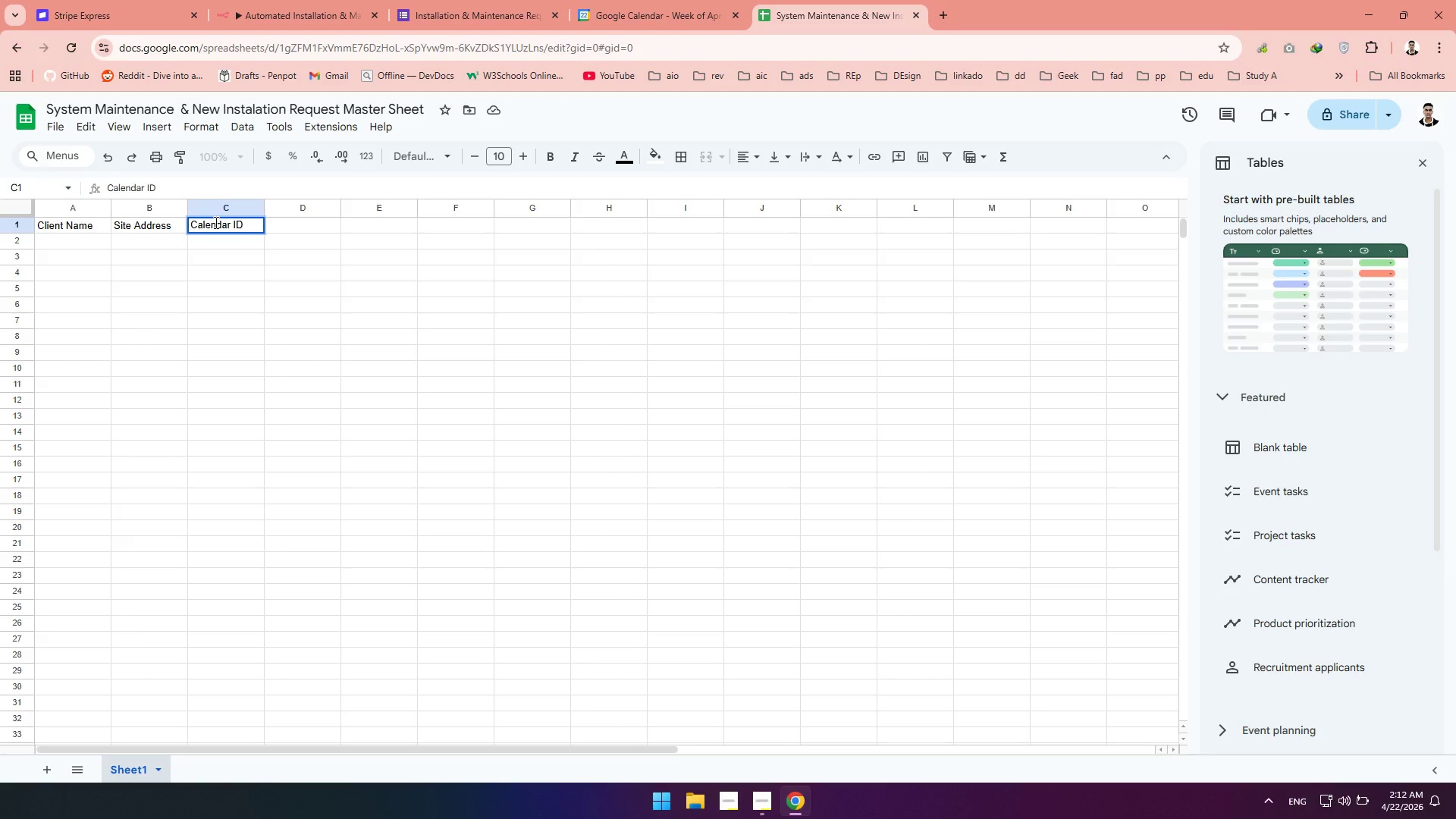 
left_click([250, 375])
 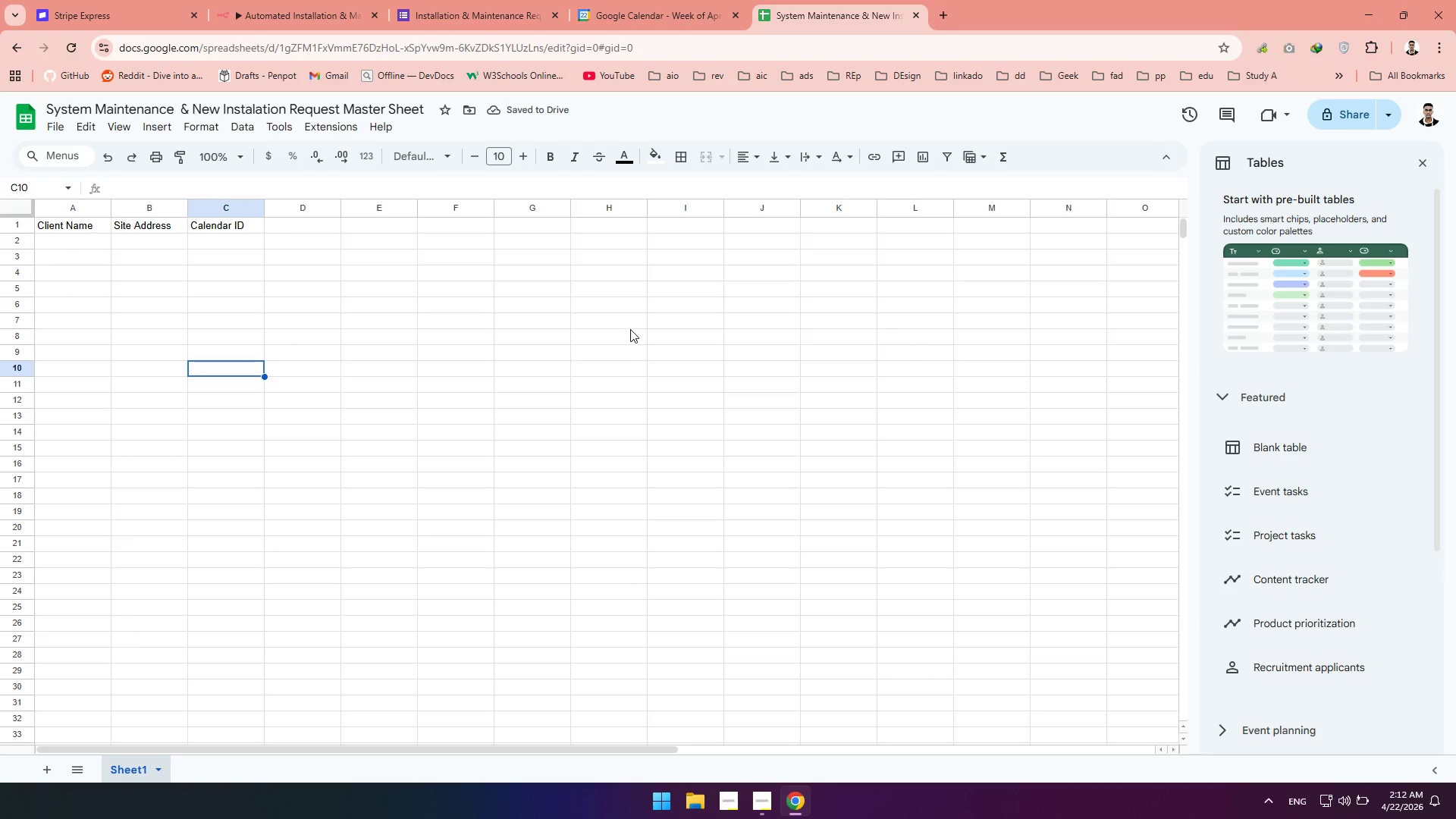 
left_click([281, 20])
 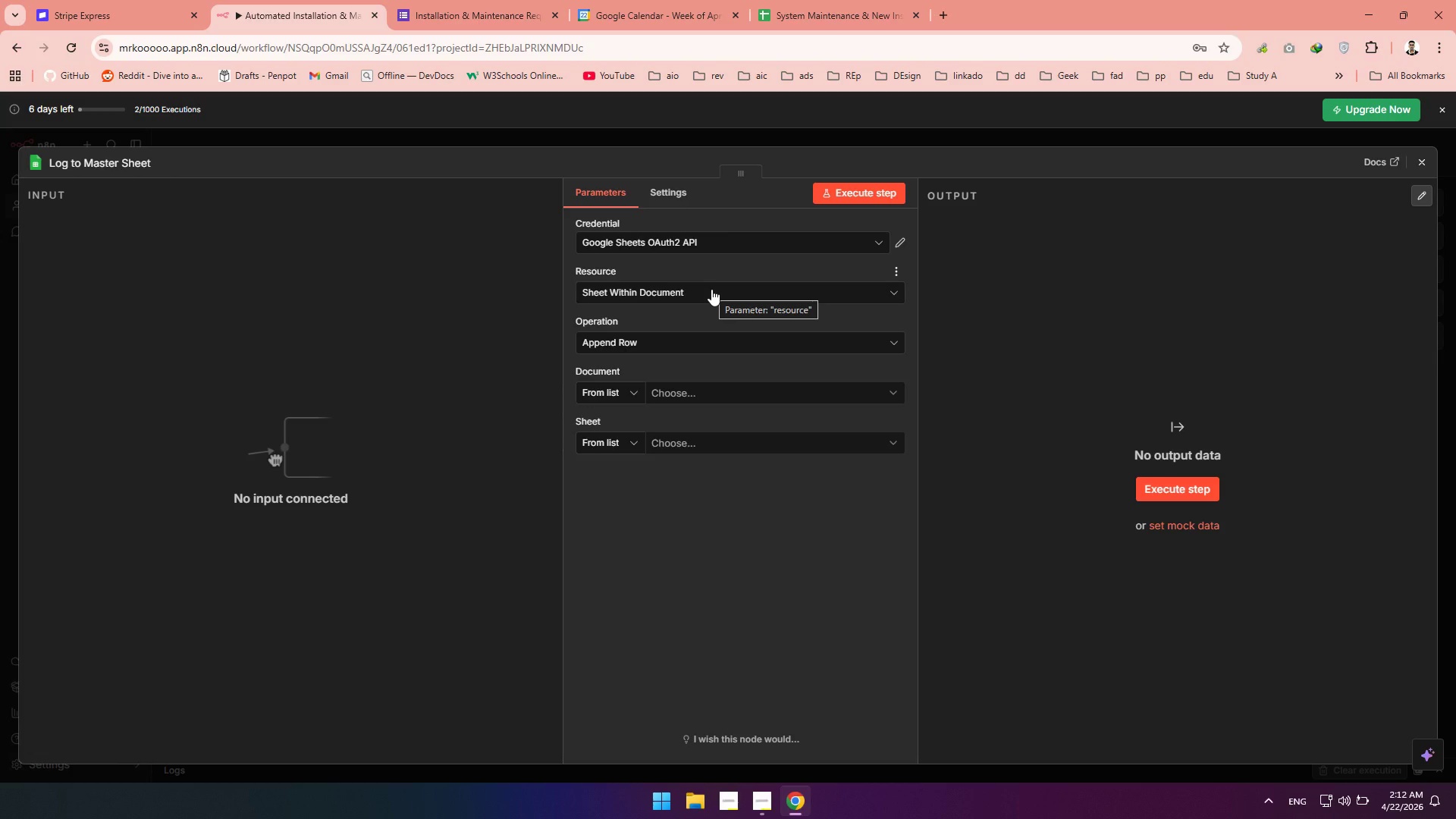 
wait(6.59)
 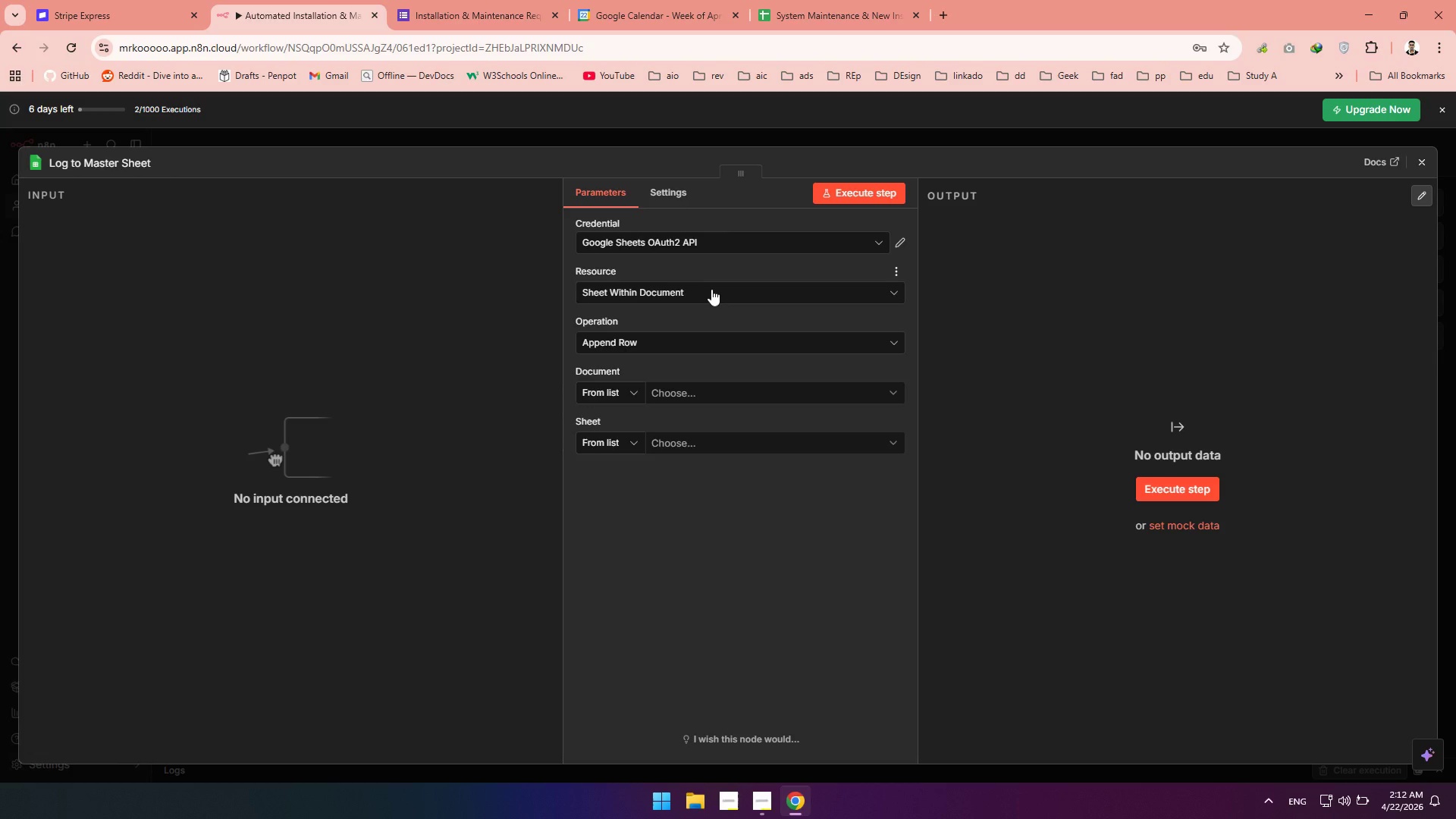 
left_click([1423, 167])
 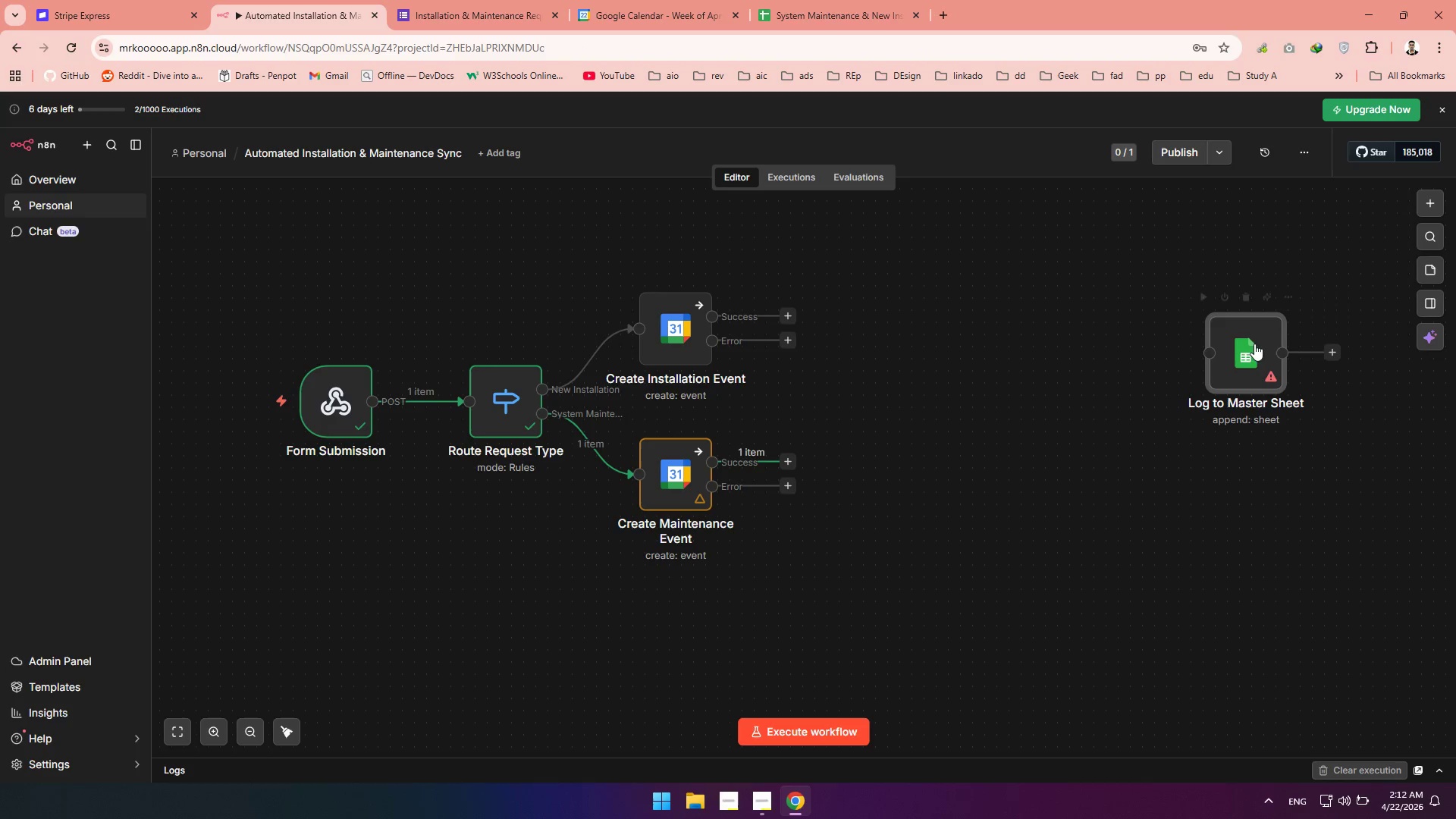 
left_click_drag(start_coordinate=[1243, 347], to_coordinate=[1039, 387])
 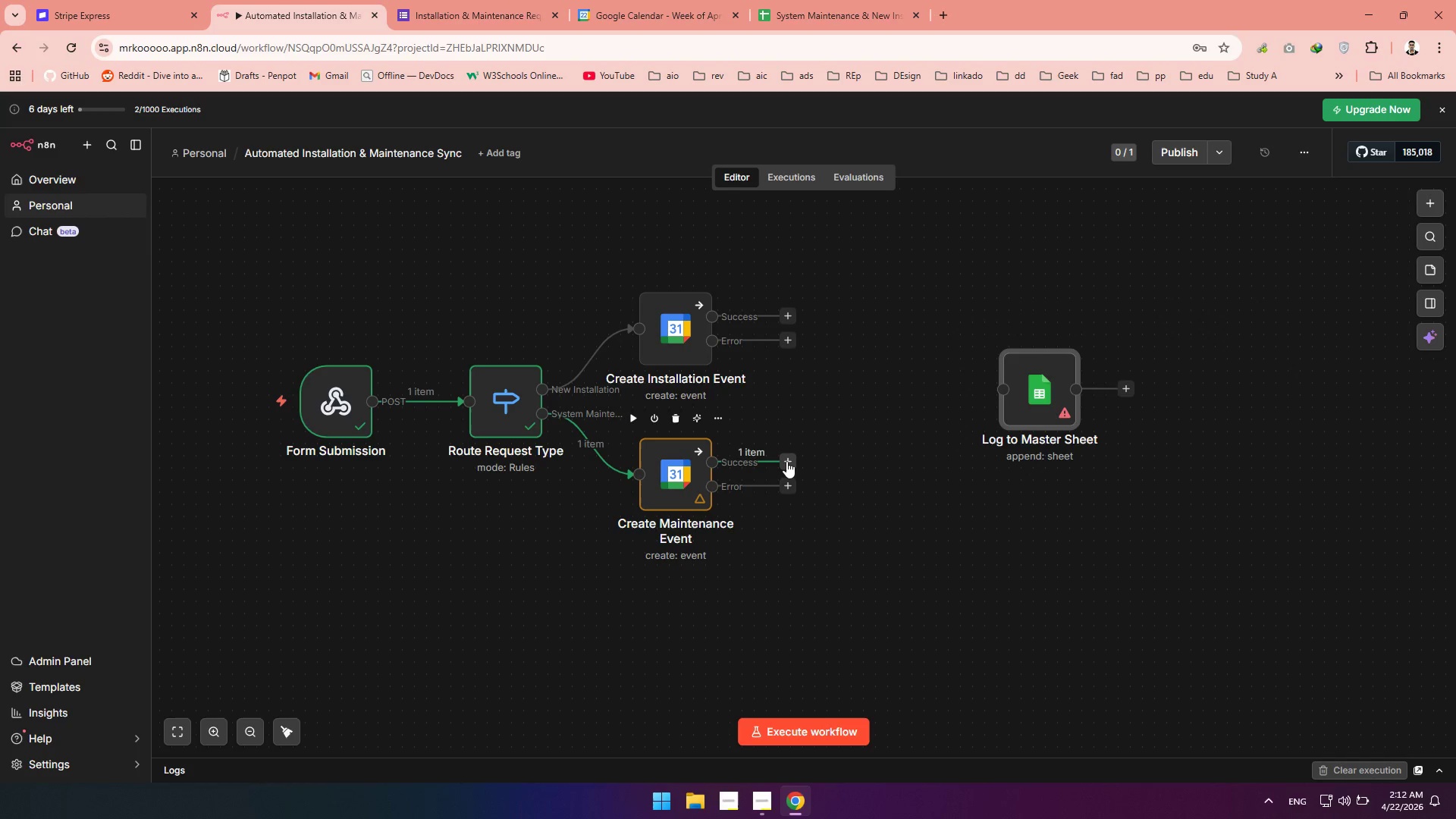 
left_click_drag(start_coordinate=[786, 461], to_coordinate=[997, 389])
 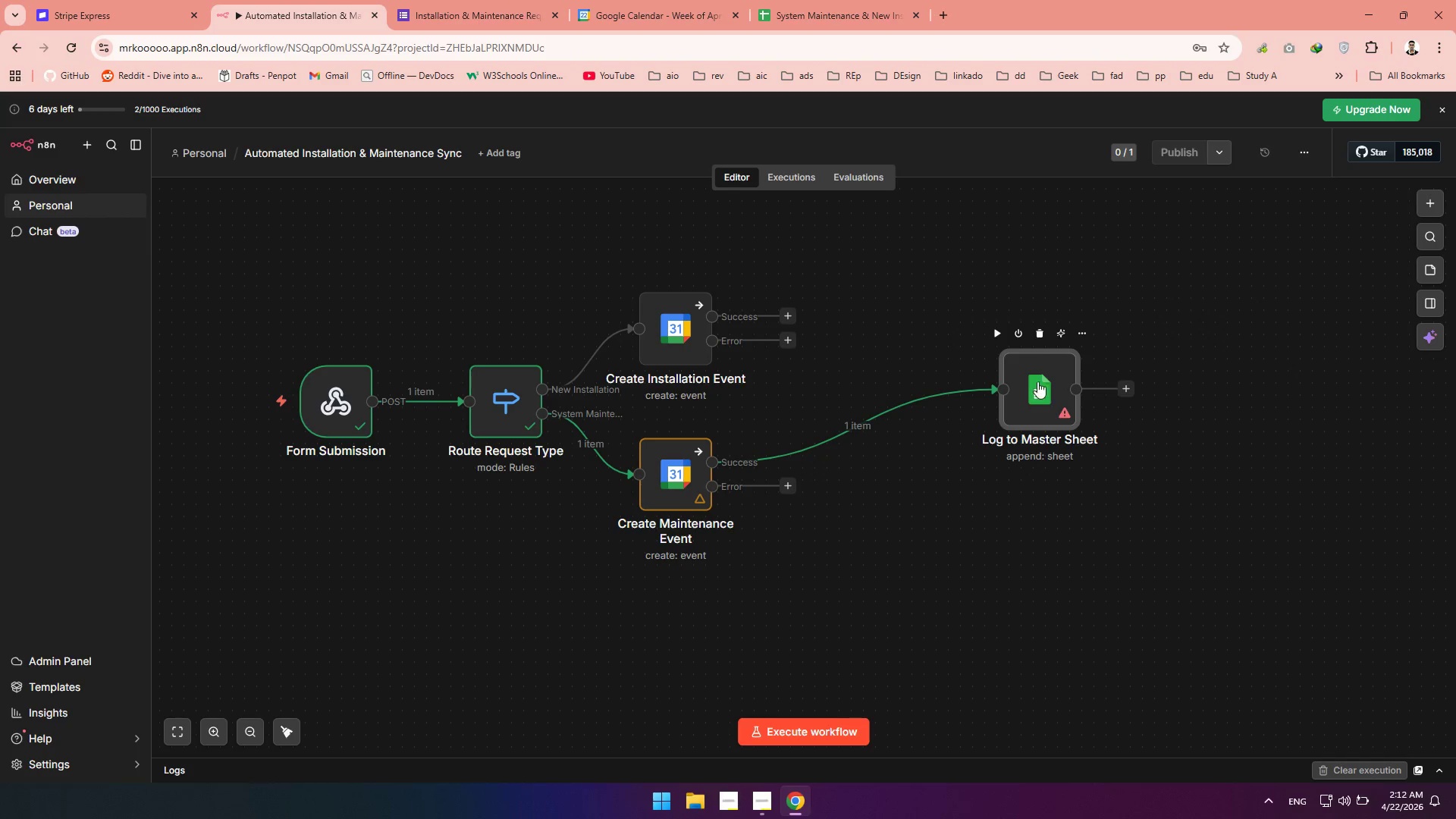 
left_click([1035, 381])
 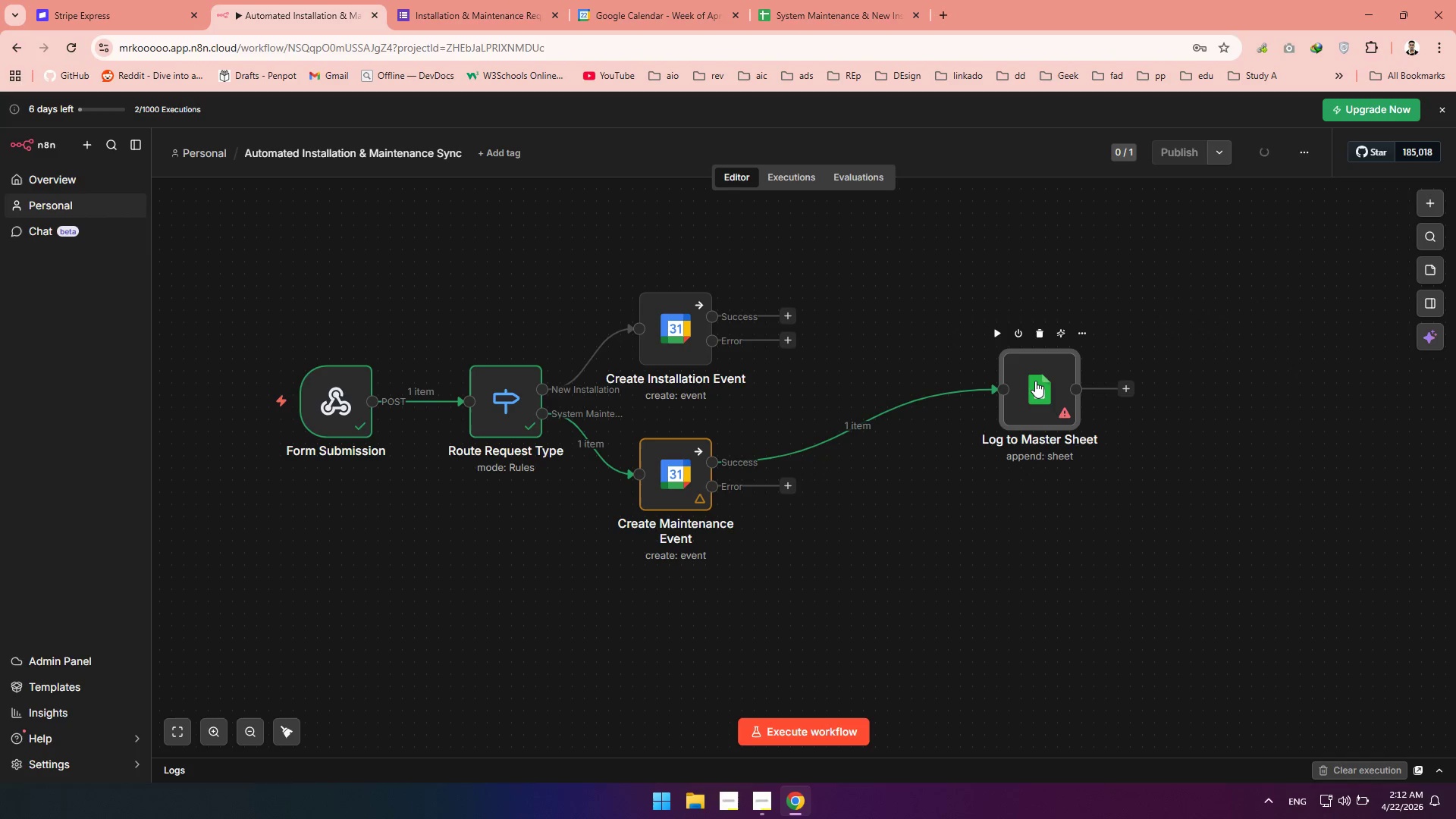 
double_click([1035, 381])
 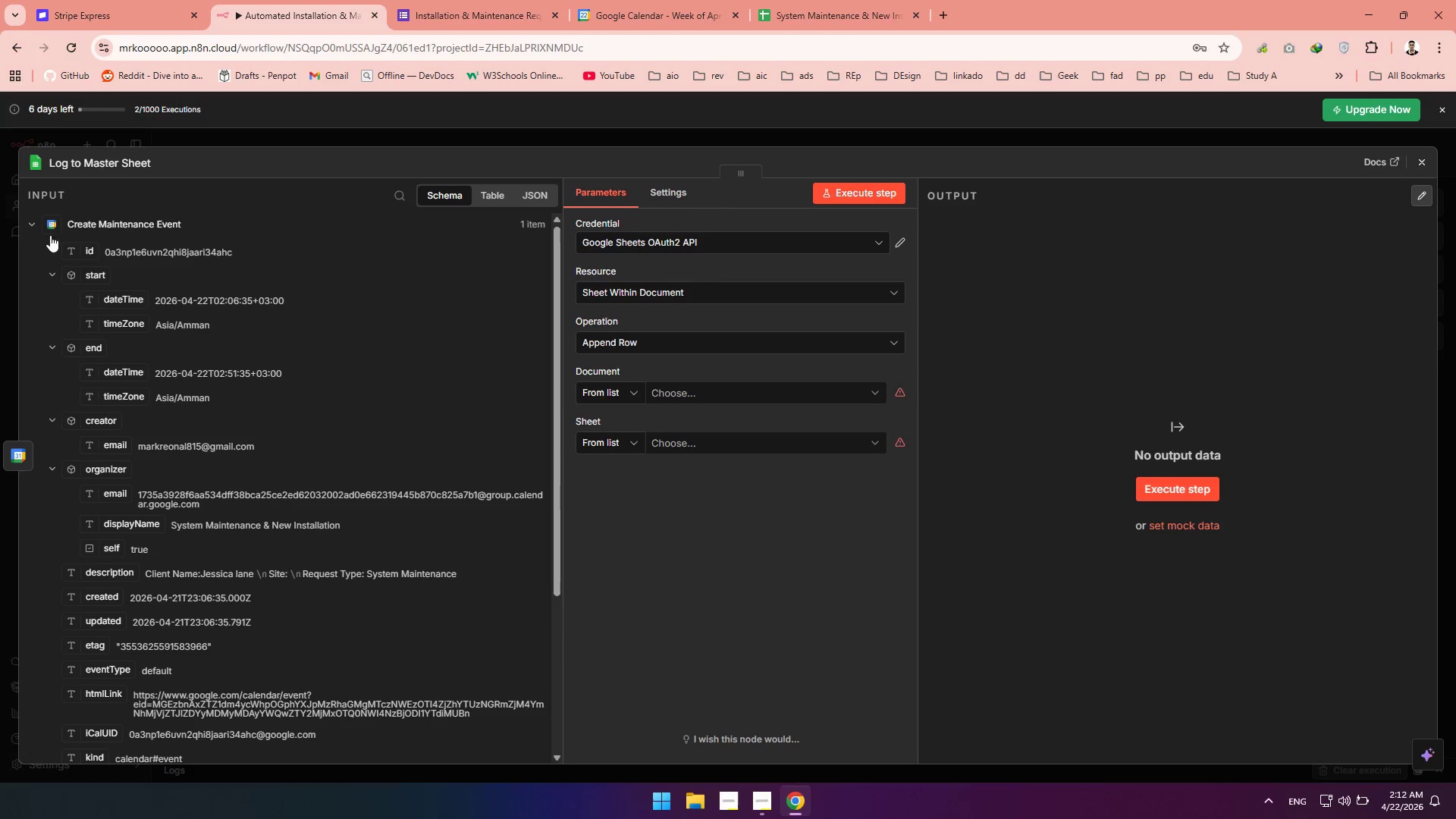 
wait(7.67)
 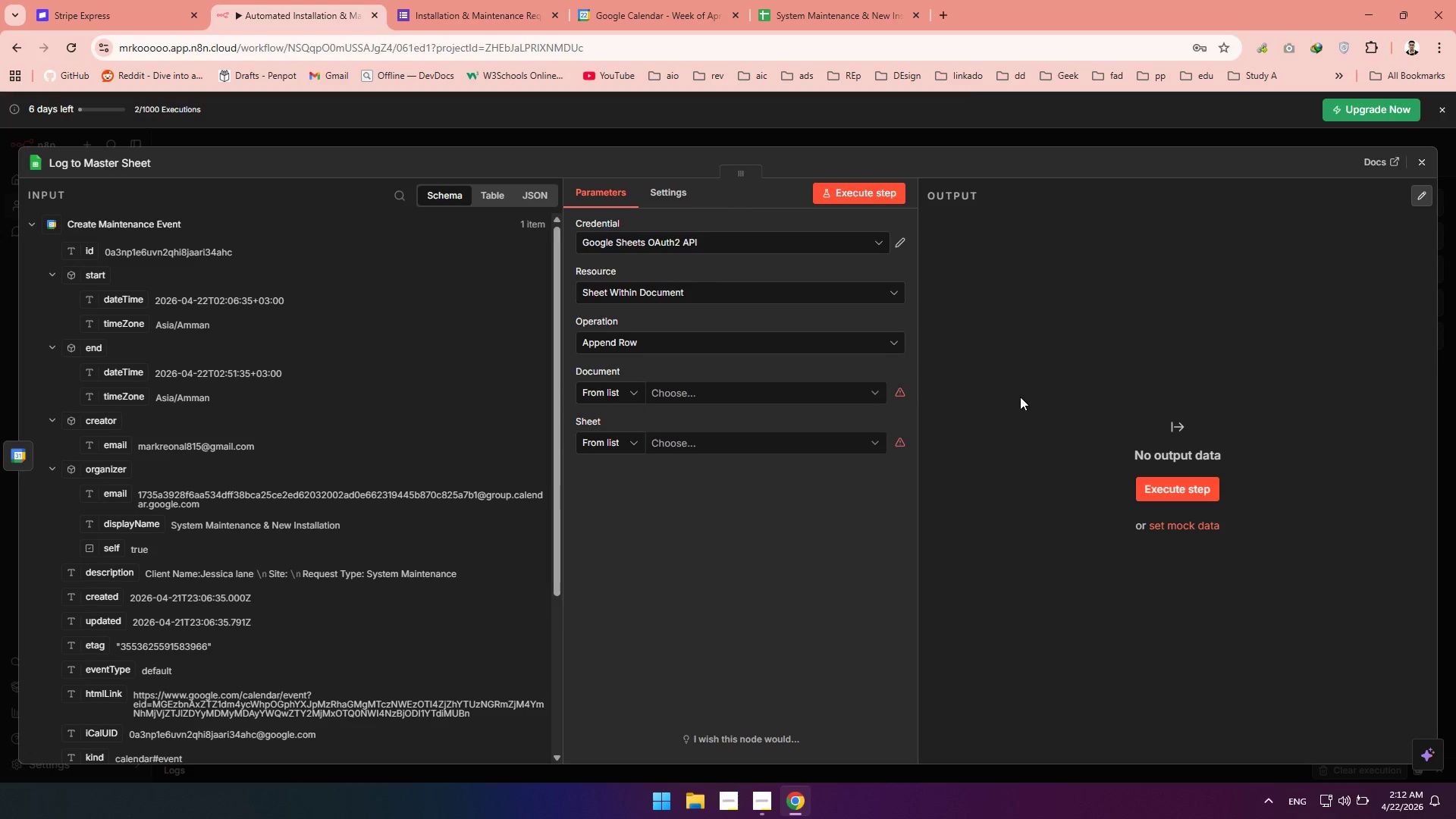 
left_click([701, 396])
 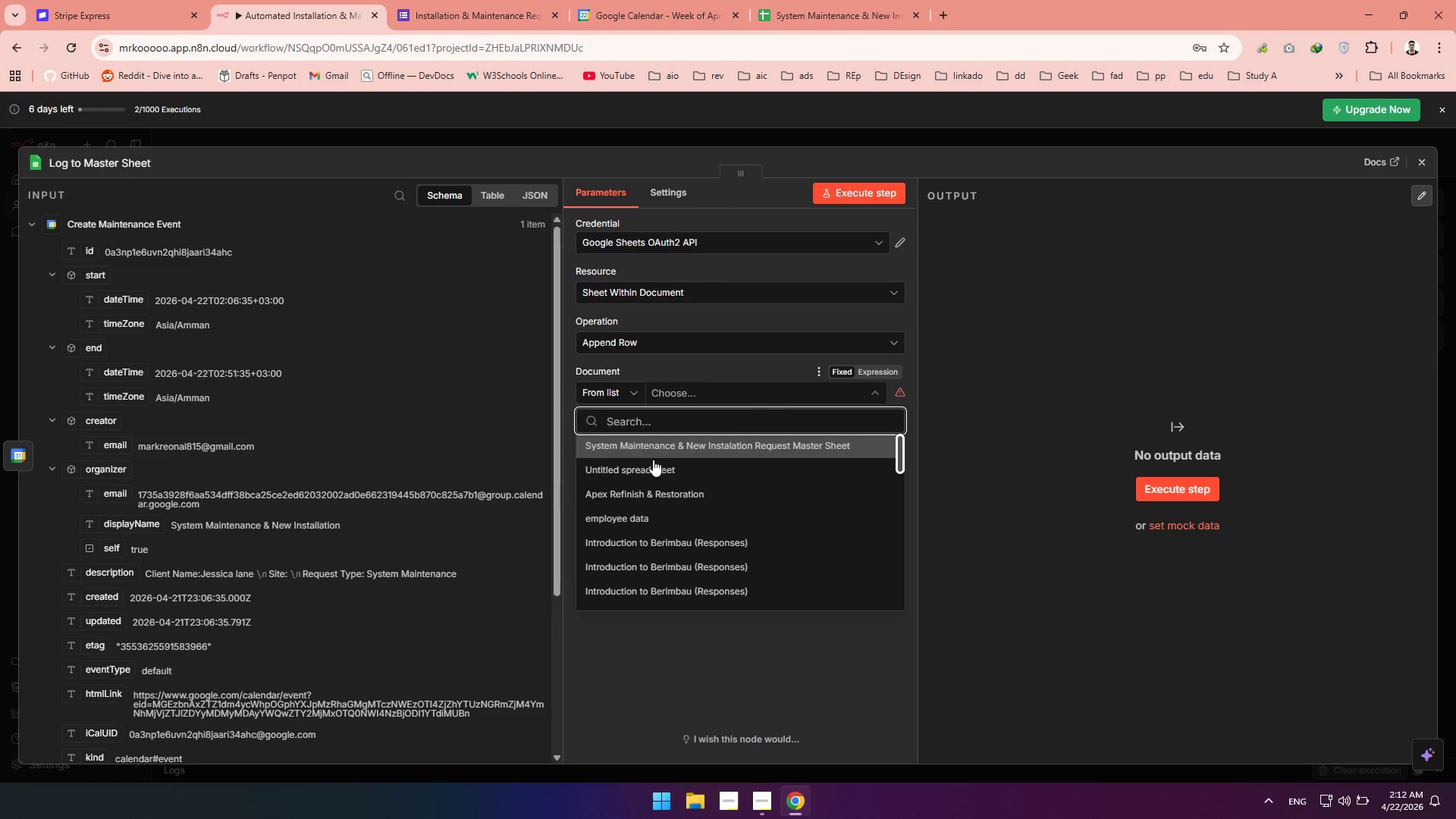 
left_click([648, 452])
 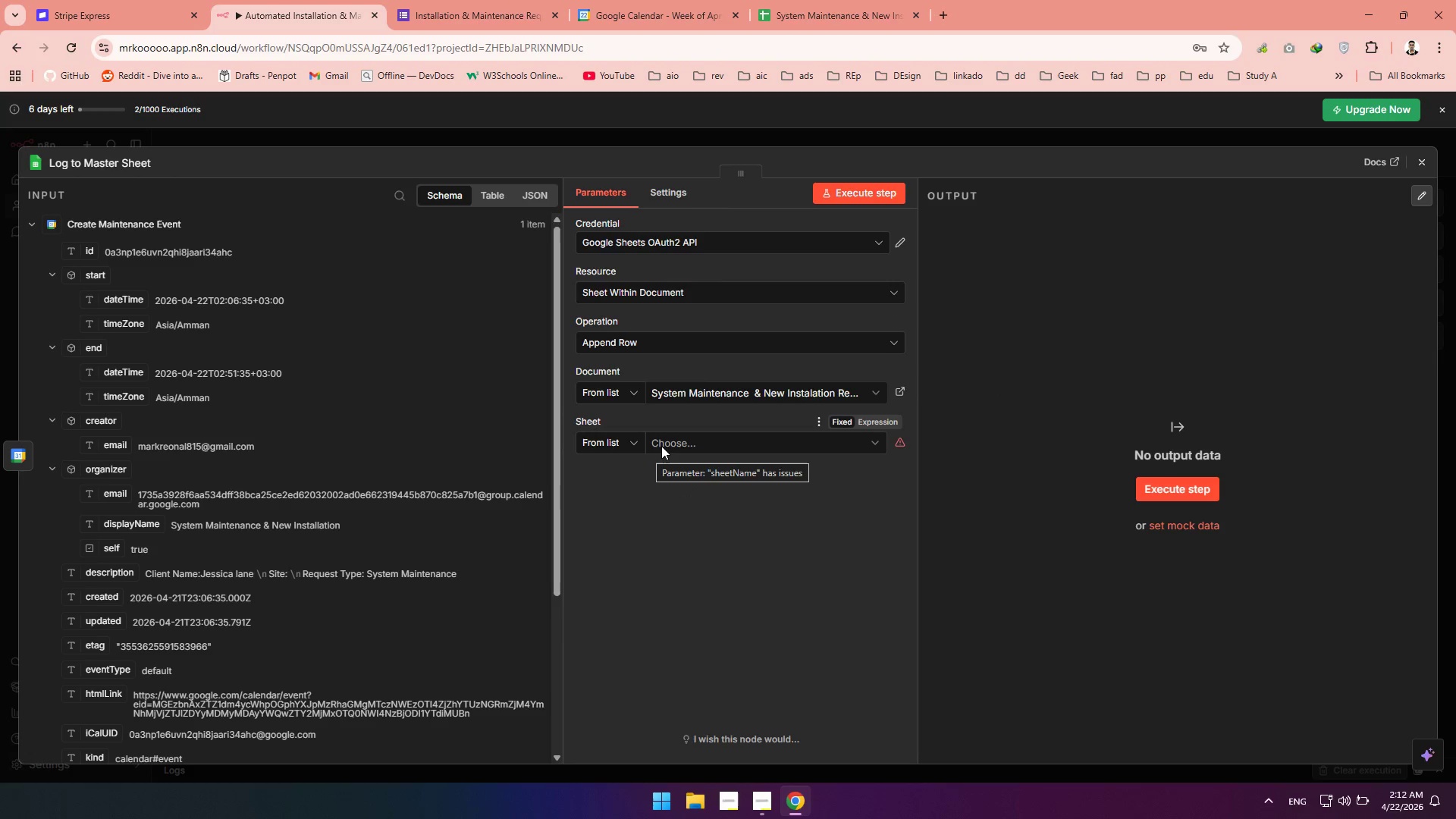 
left_click([672, 442])
 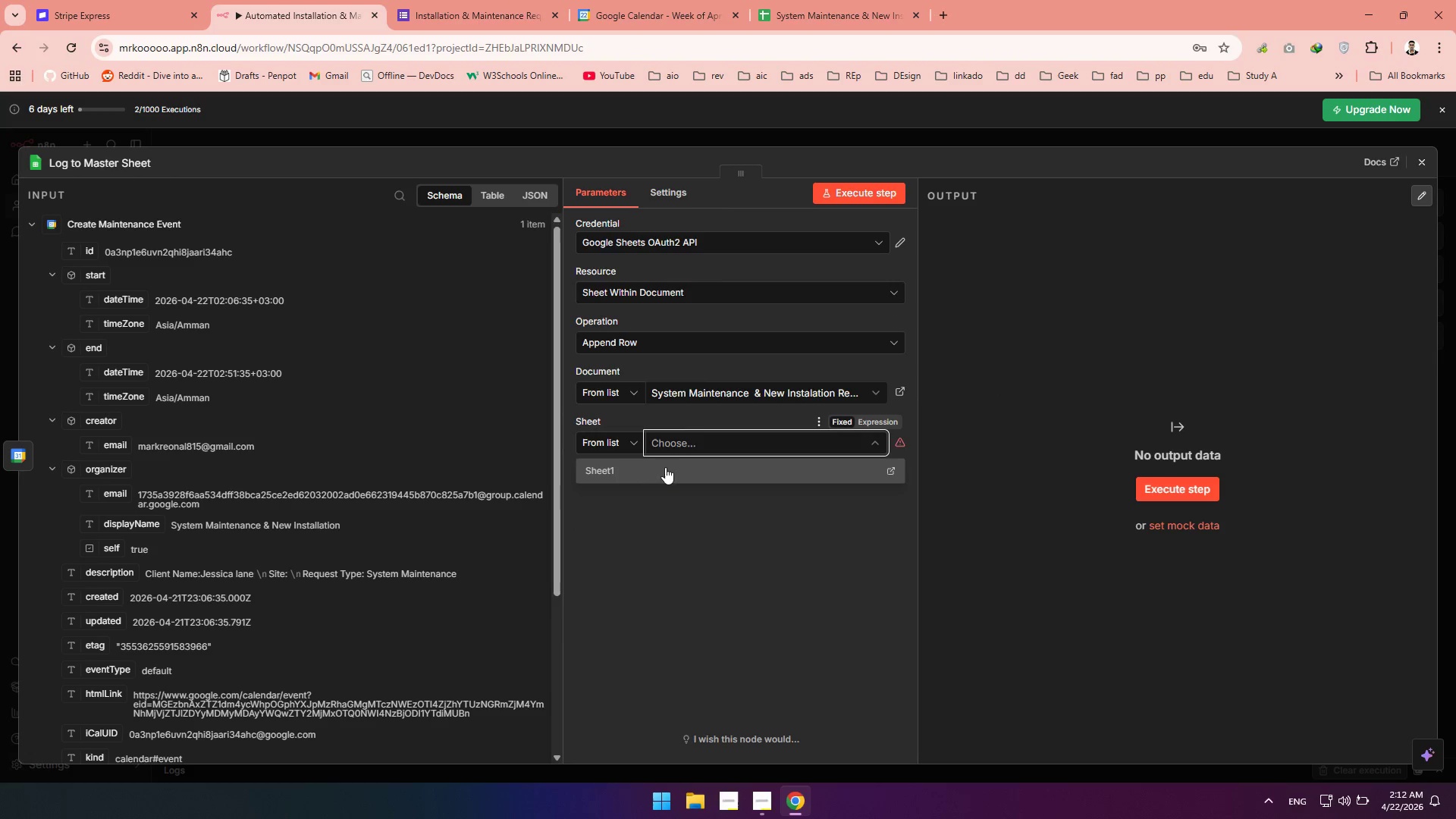 
left_click([653, 470])
 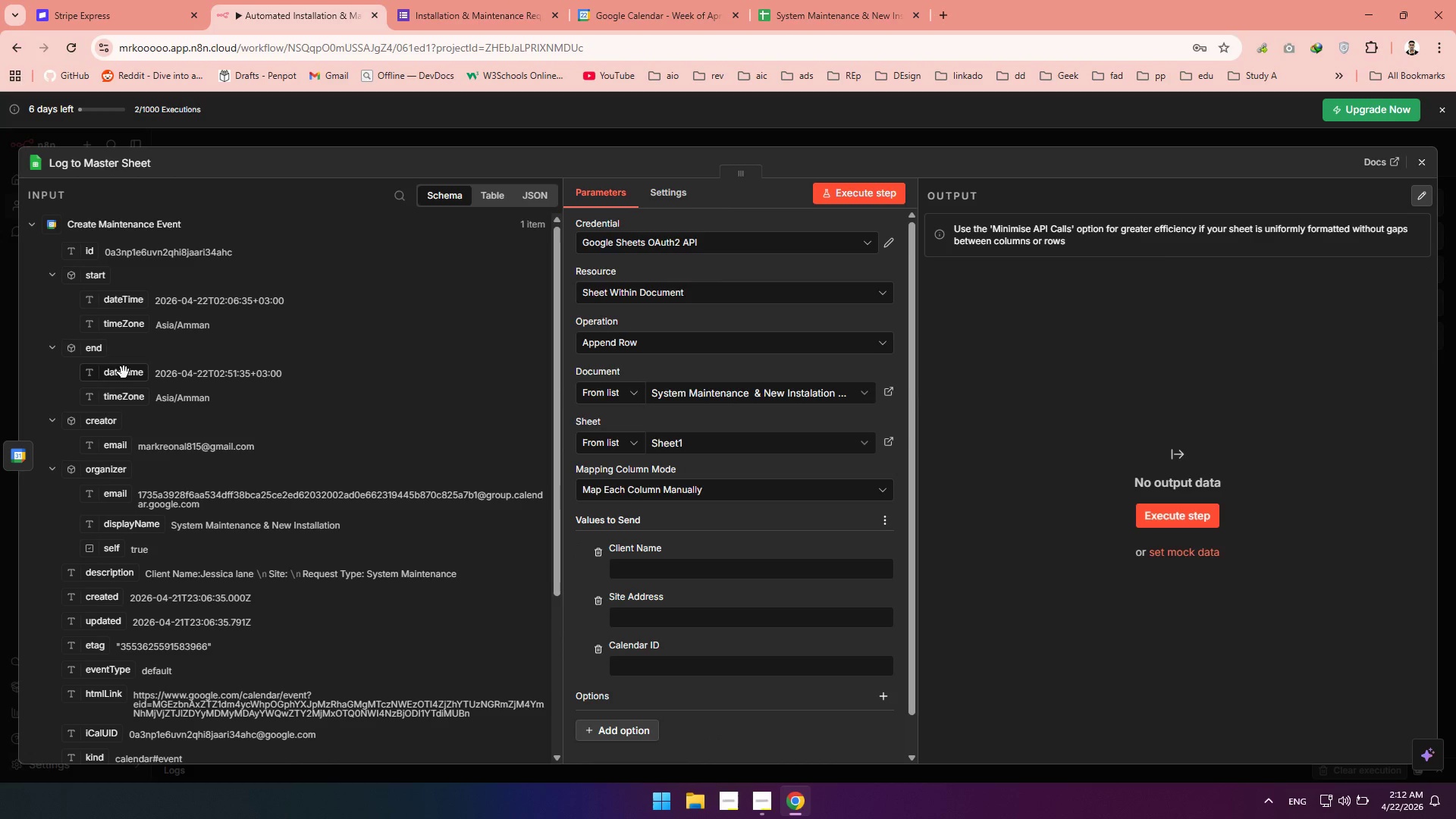 
wait(7.72)
 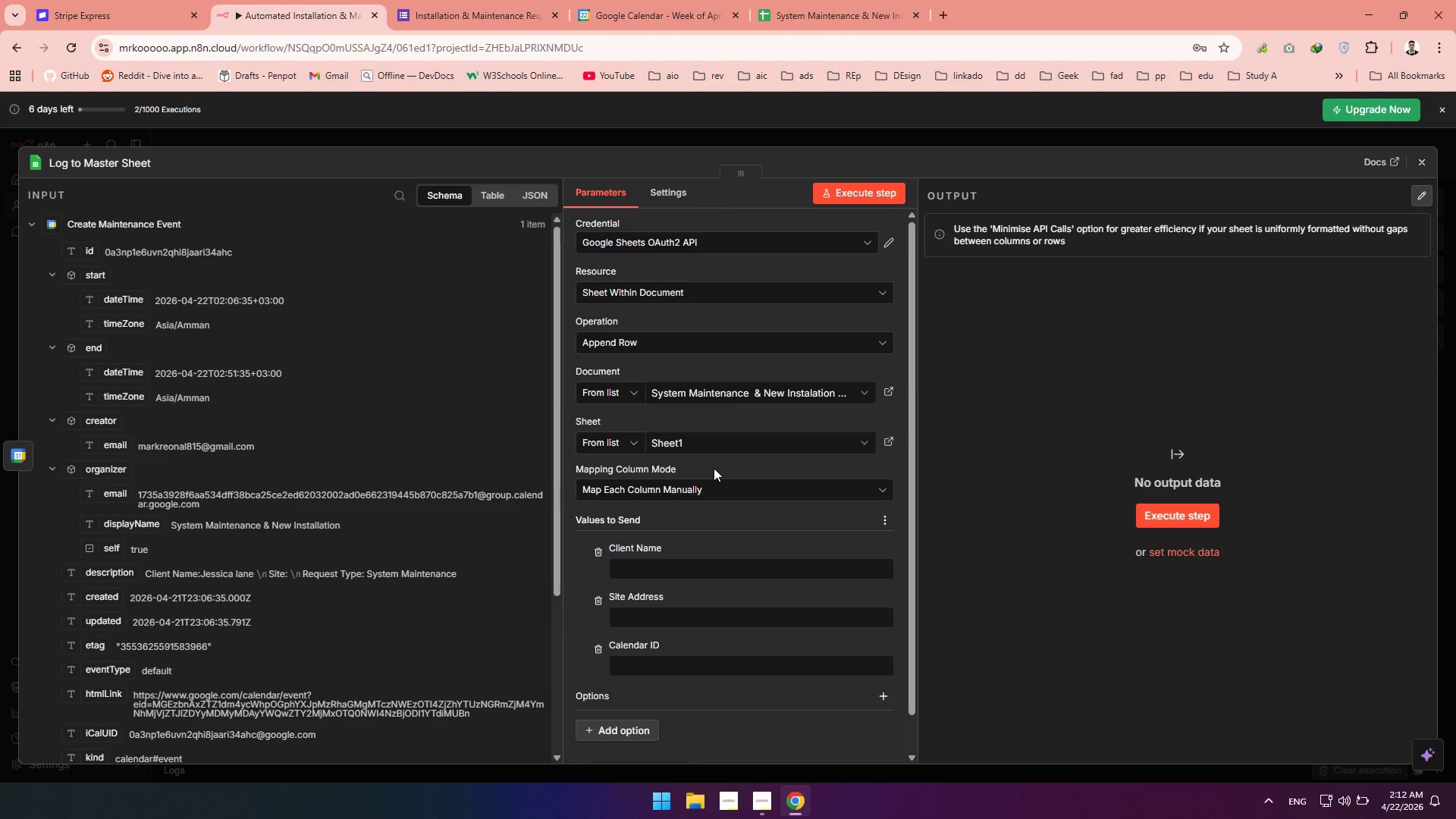 
left_click_drag(start_coordinate=[79, 252], to_coordinate=[673, 676])
 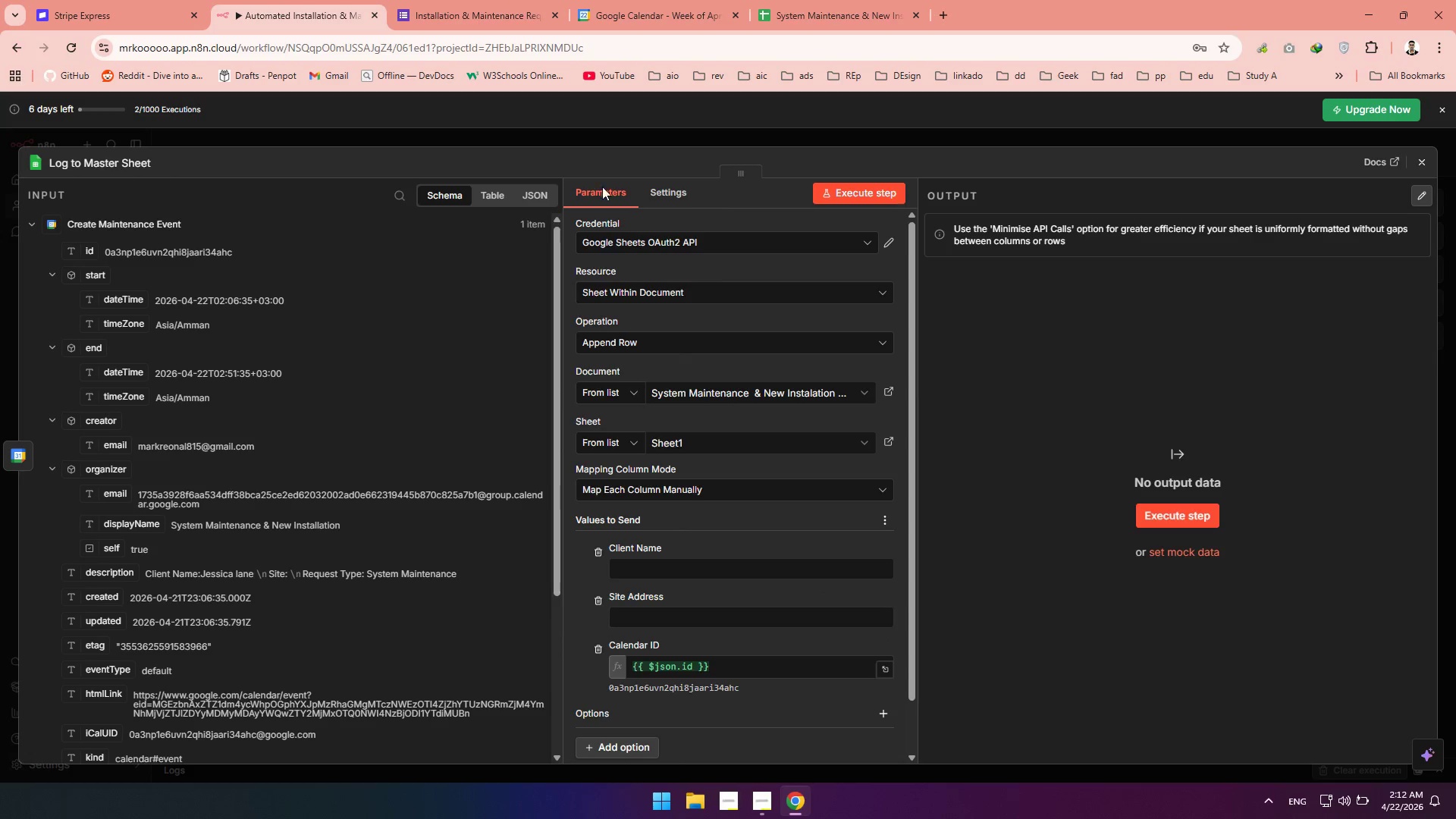 
left_click([821, 8])
 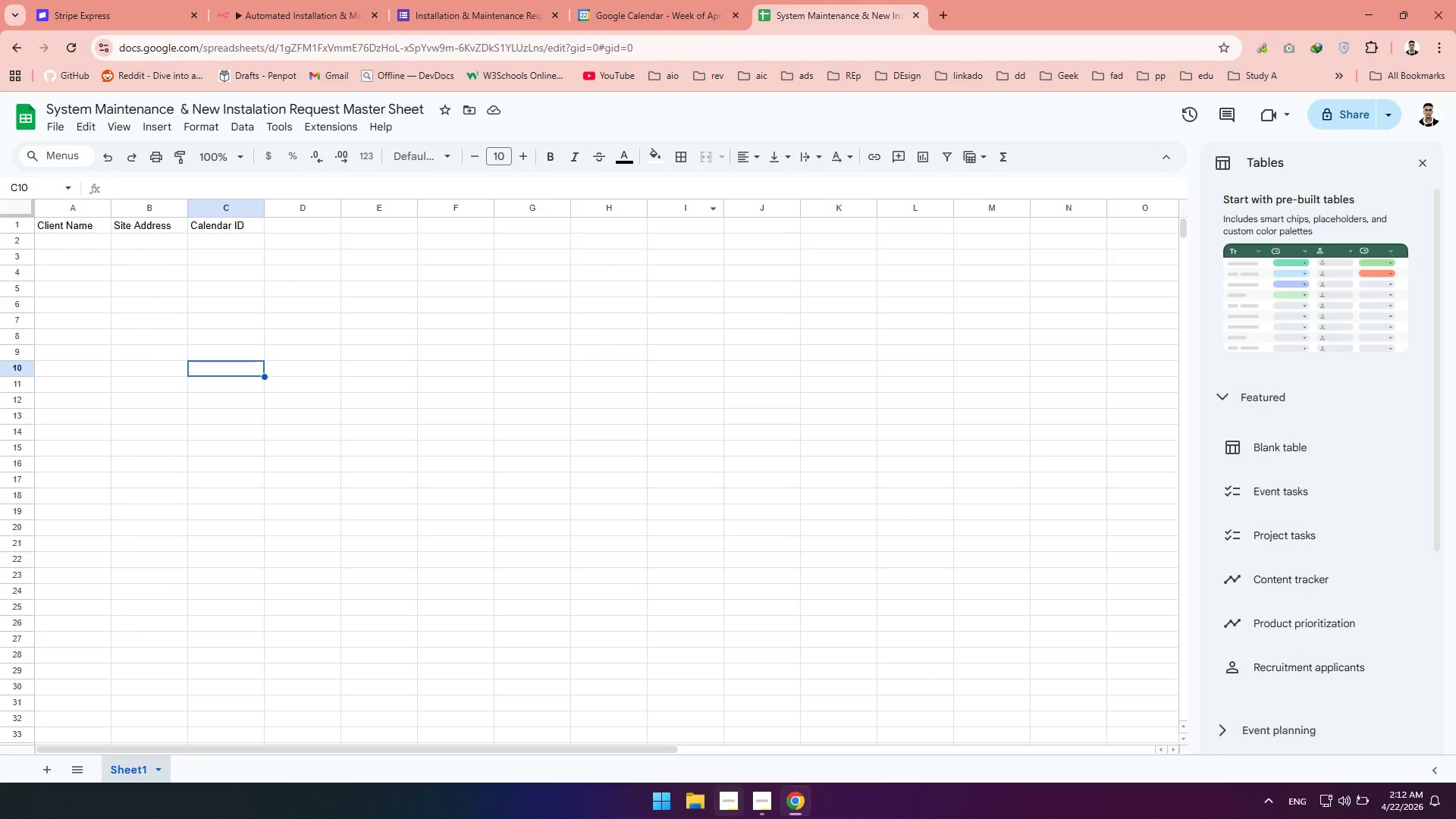 
left_click([775, 803])